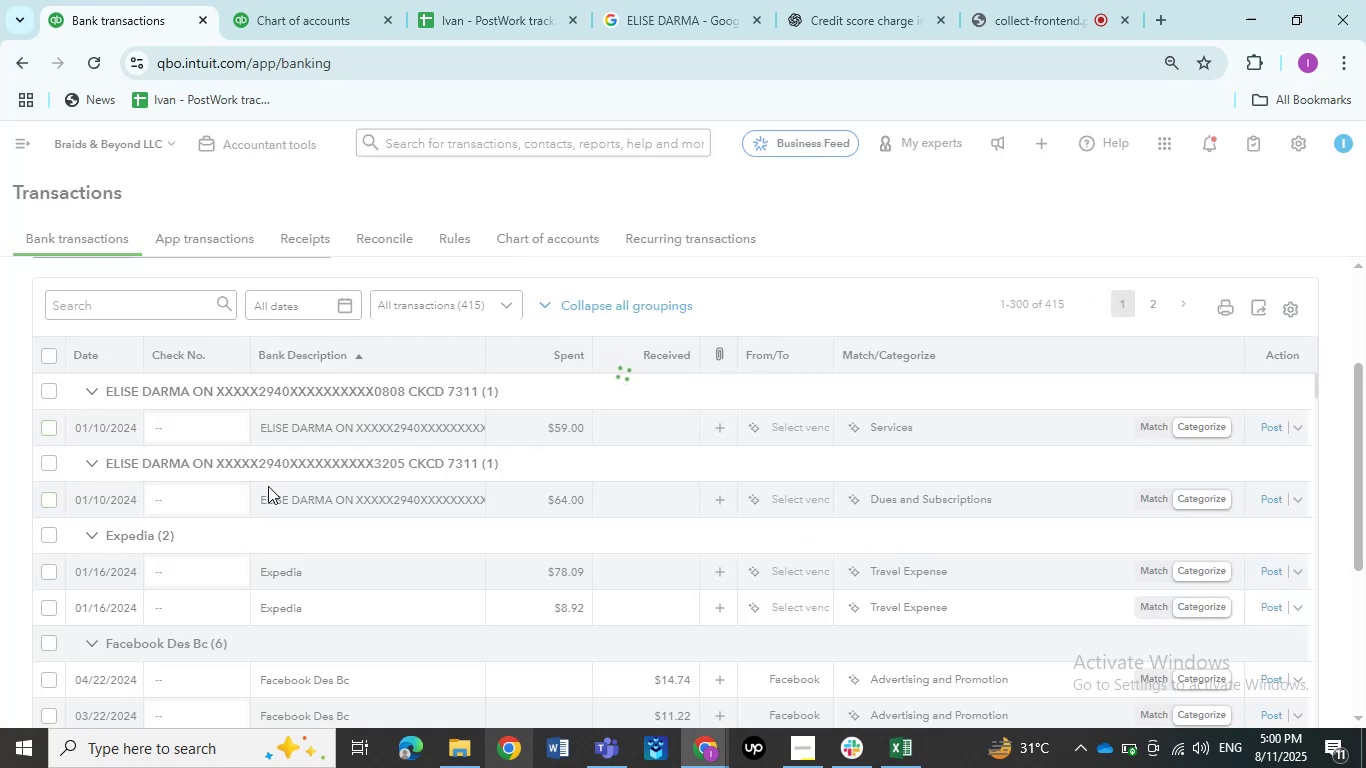 
mouse_move([271, 460])
 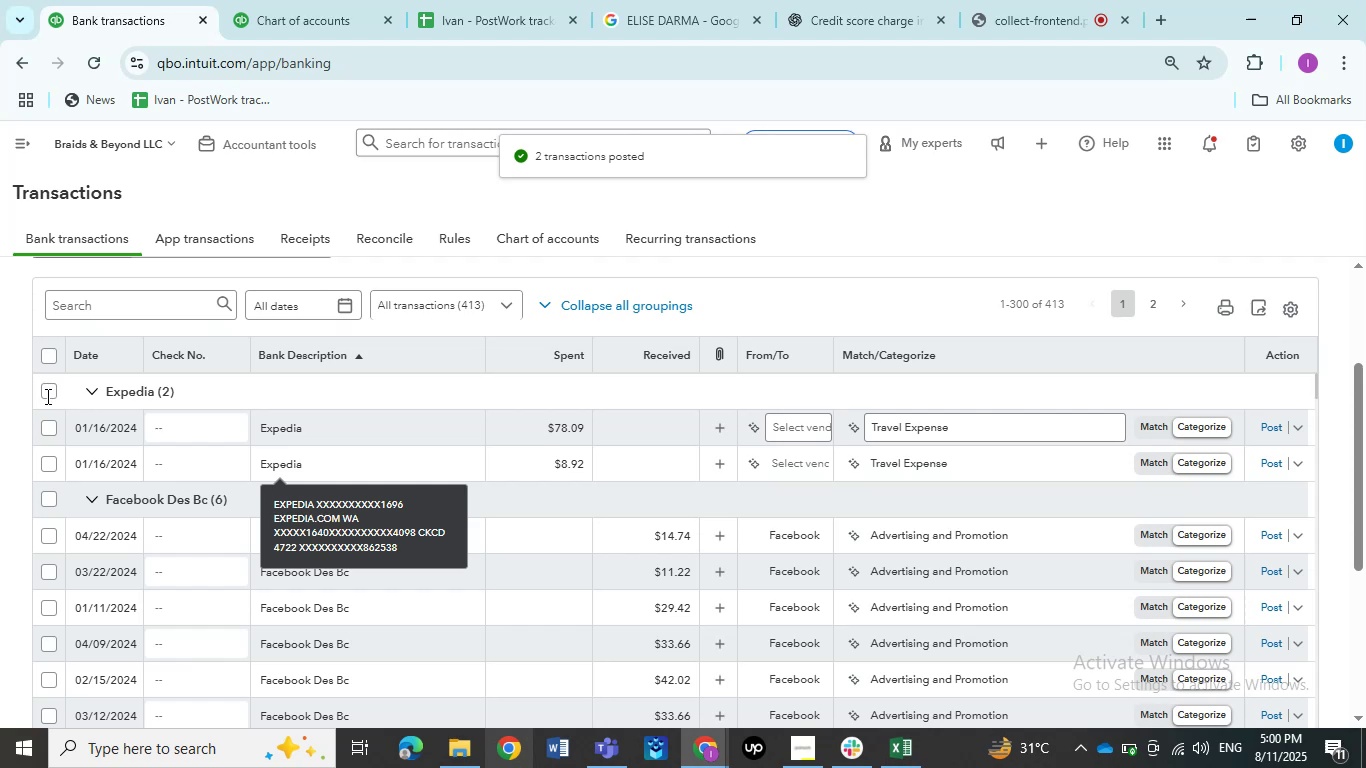 
wait(5.88)
 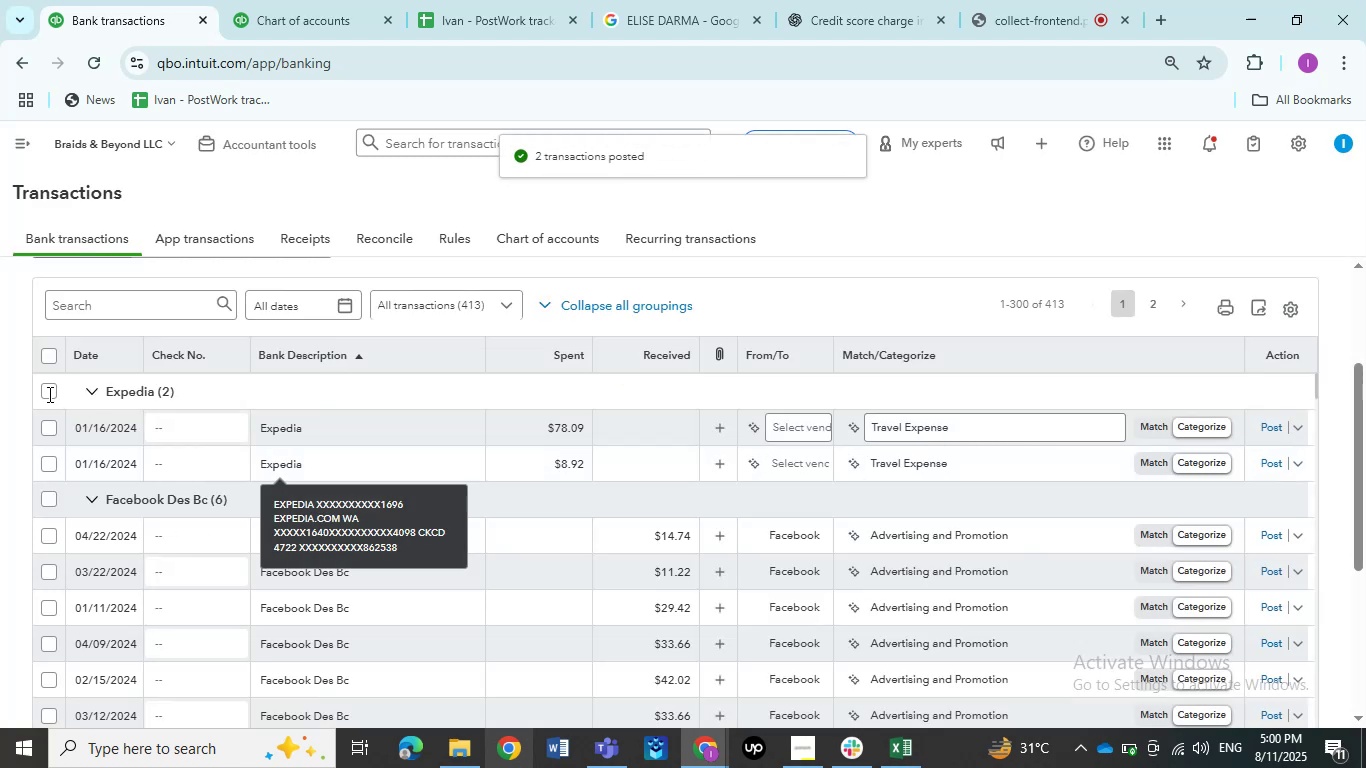 
left_click([48, 386])
 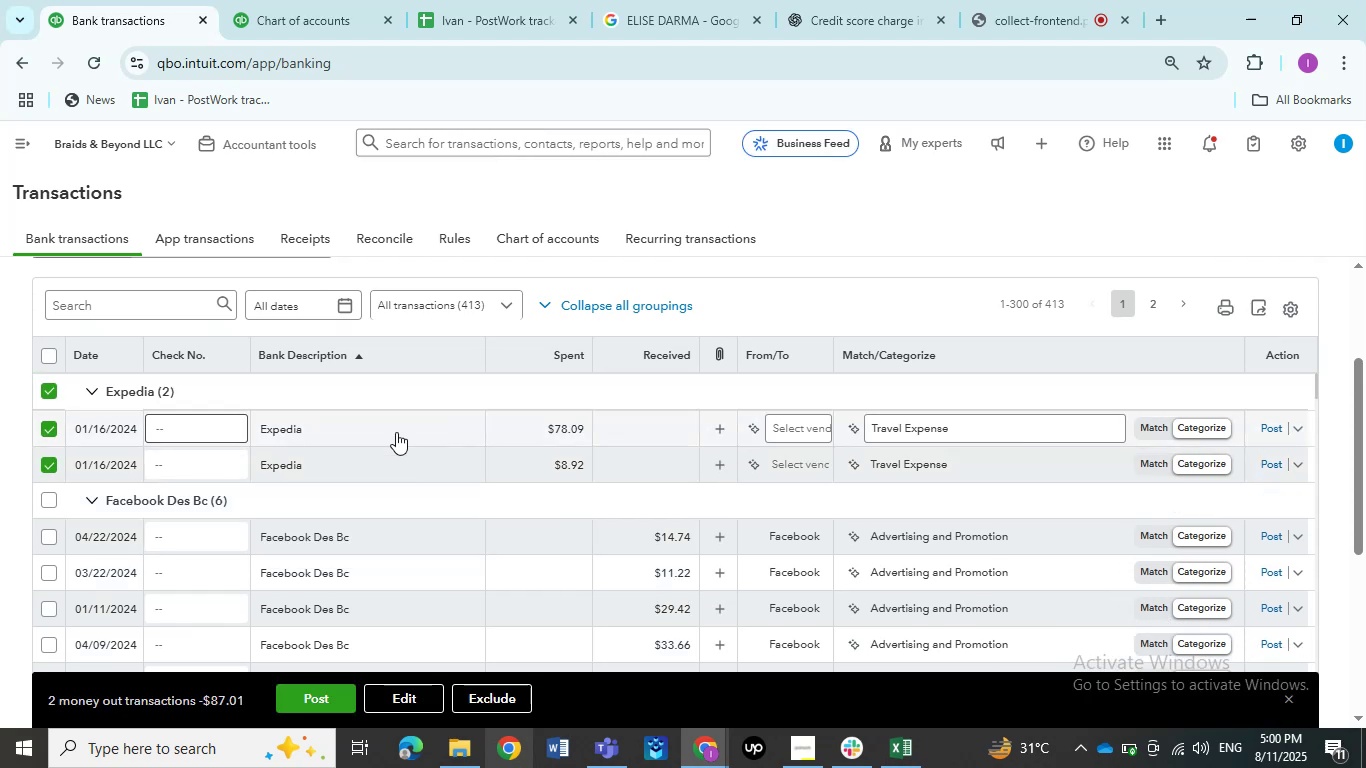 
left_click([403, 697])
 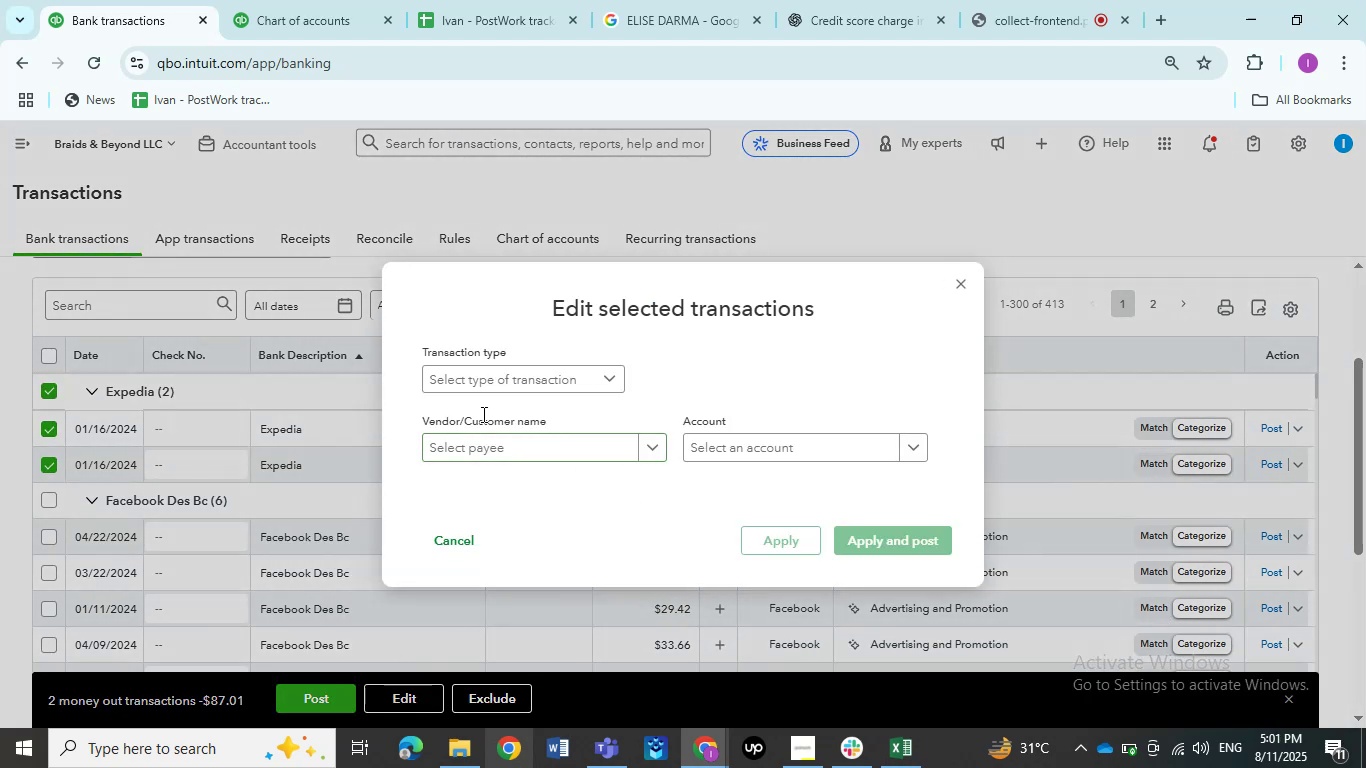 
left_click([490, 384])
 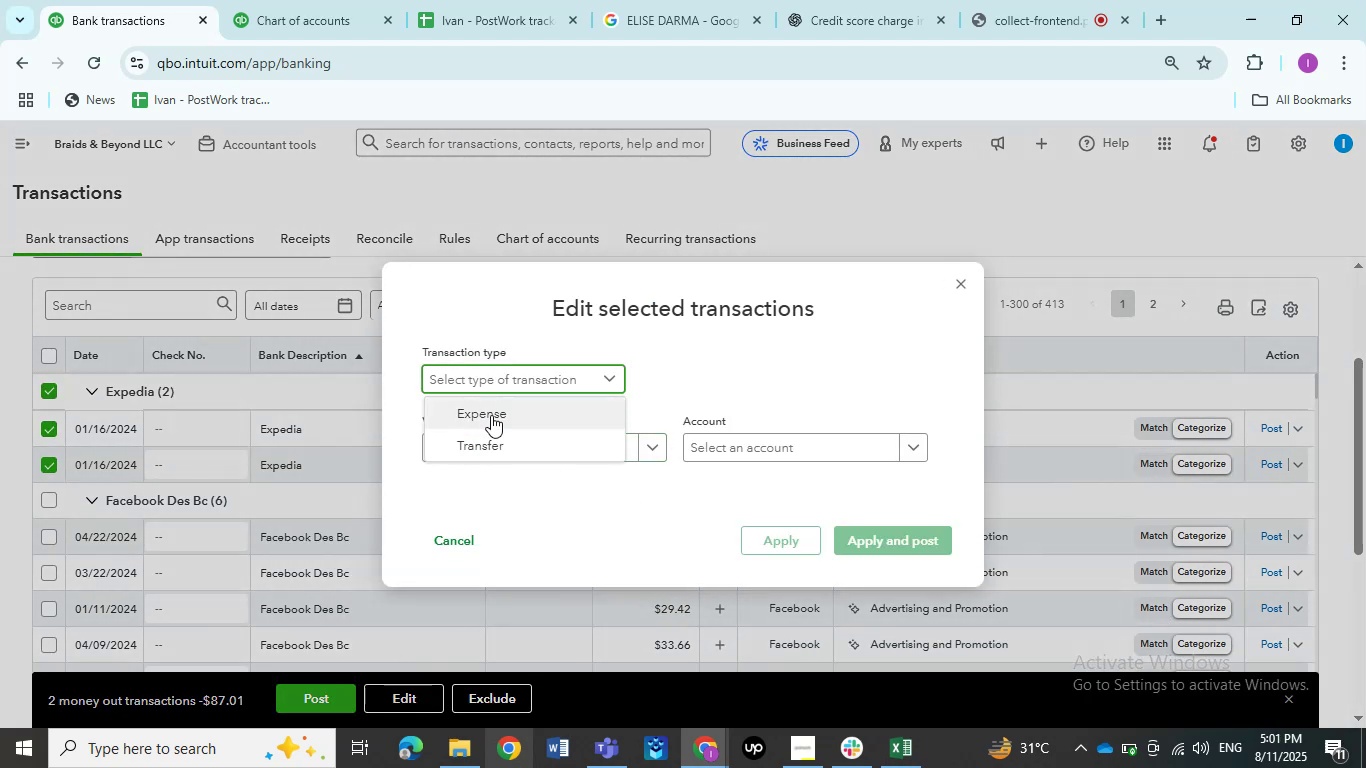 
left_click([491, 415])
 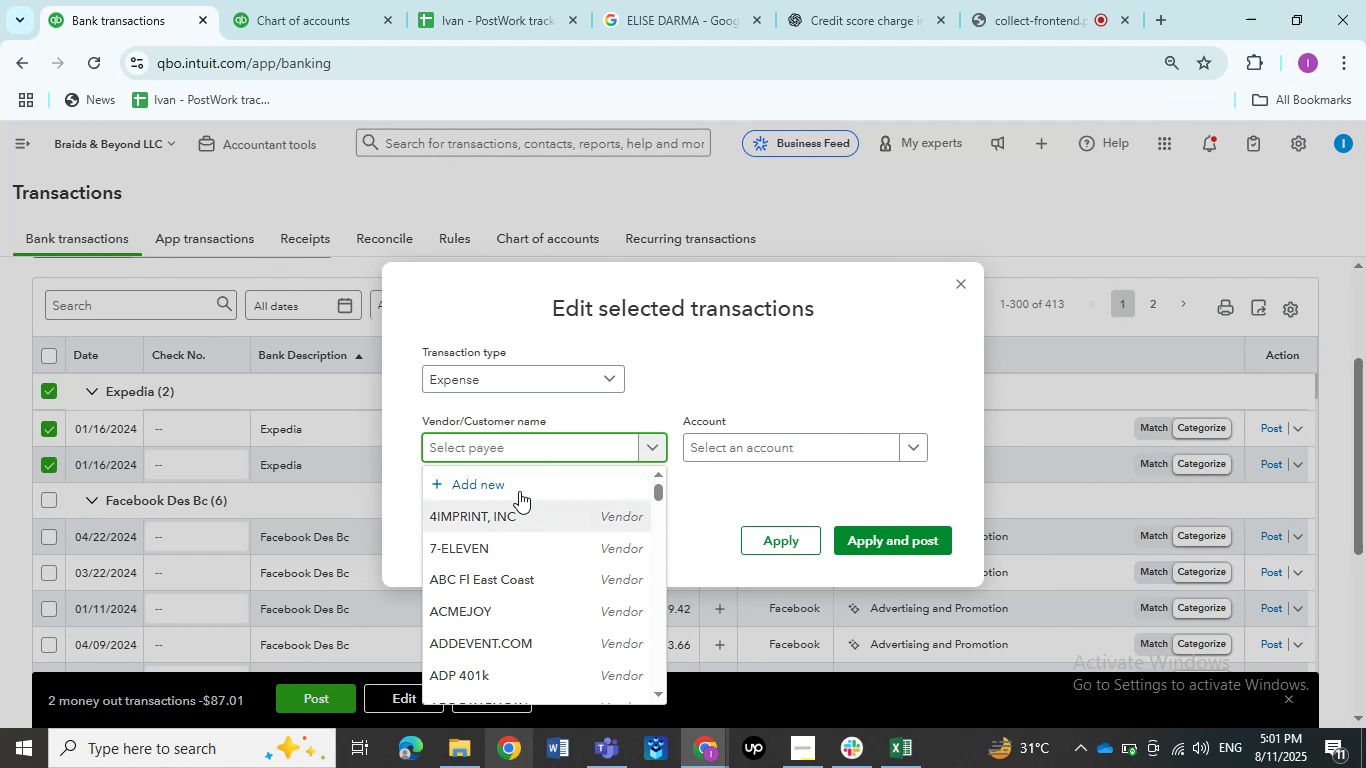 
type(Expedia)
 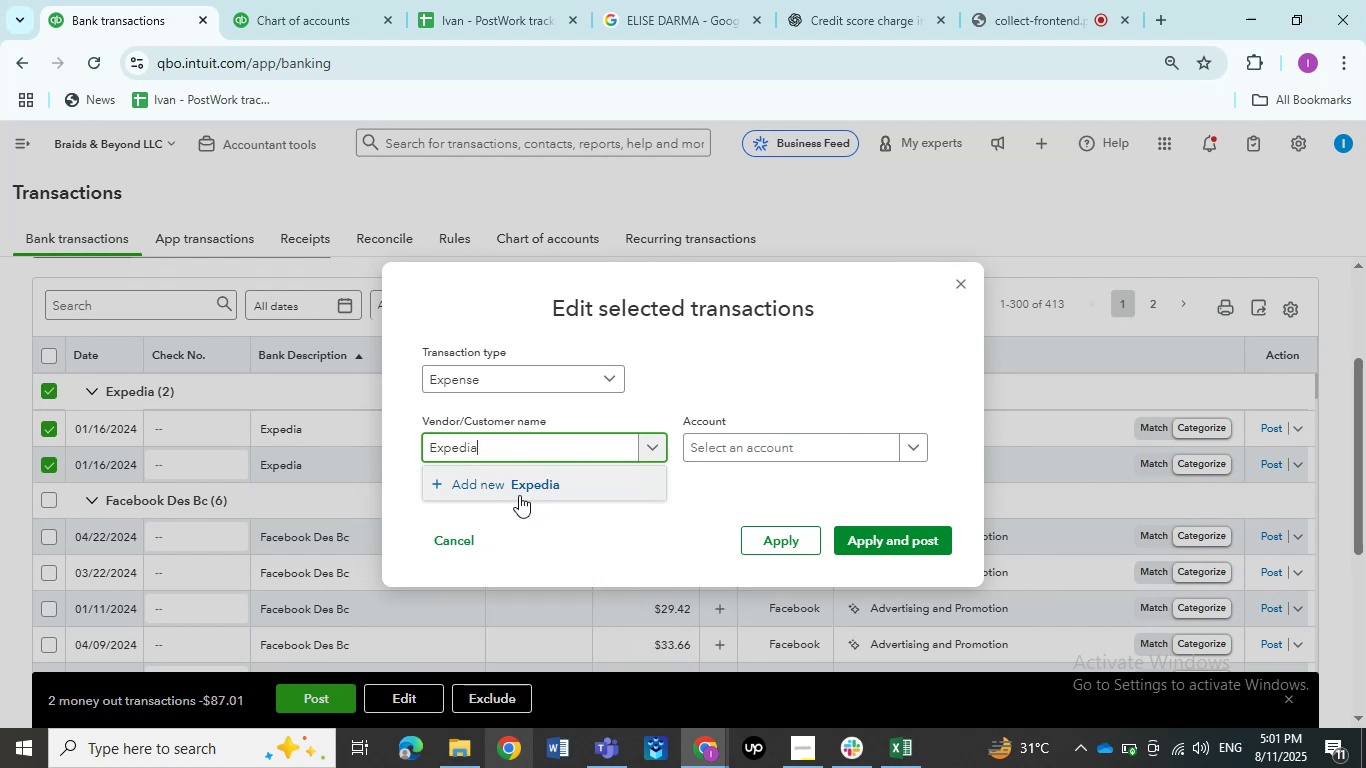 
left_click([524, 489])
 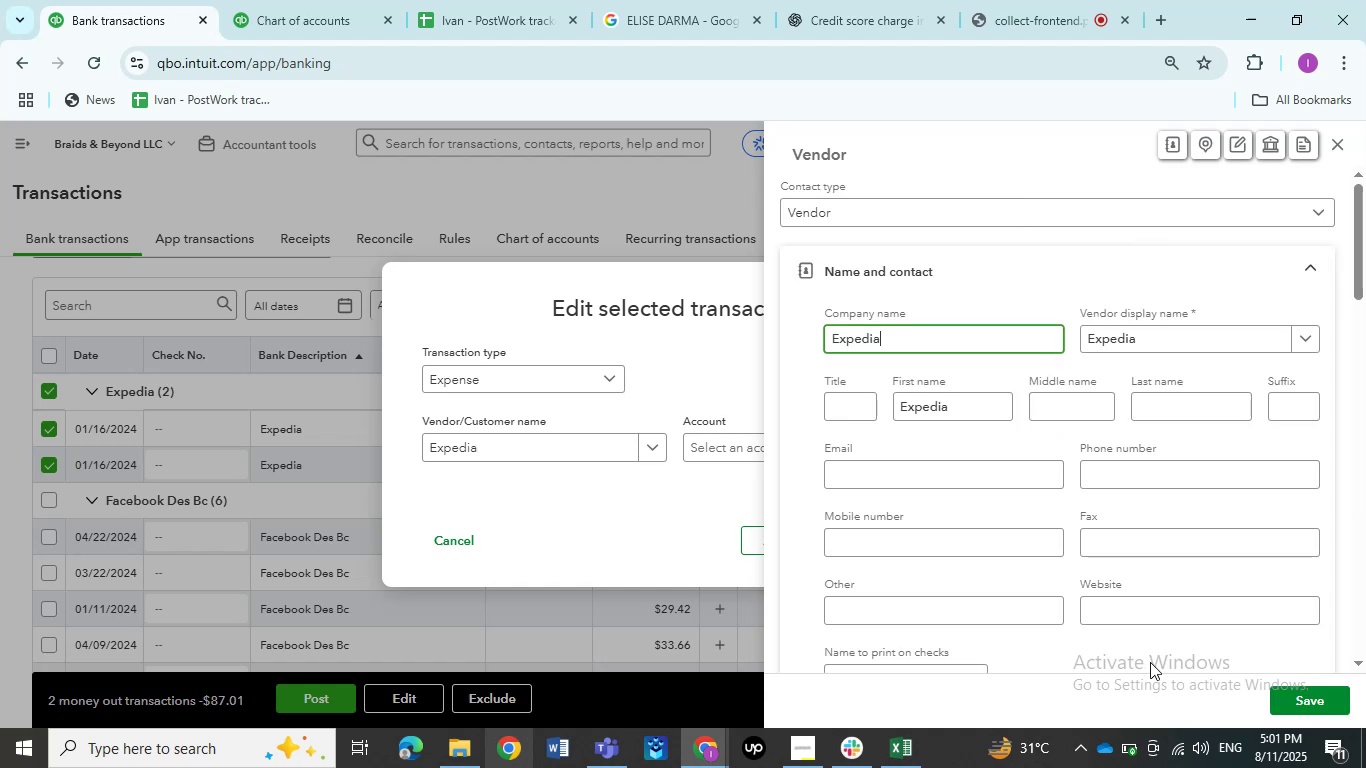 
left_click([1306, 686])
 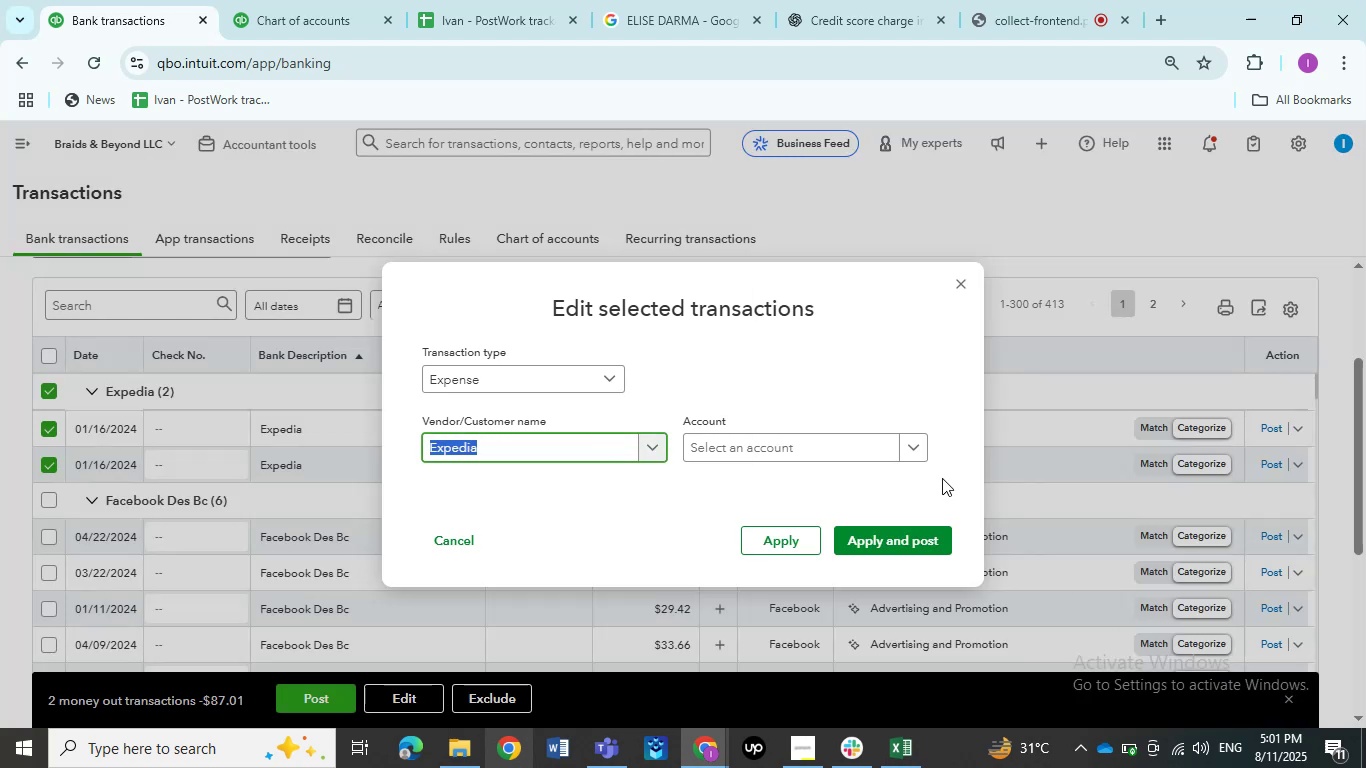 
left_click([806, 451])
 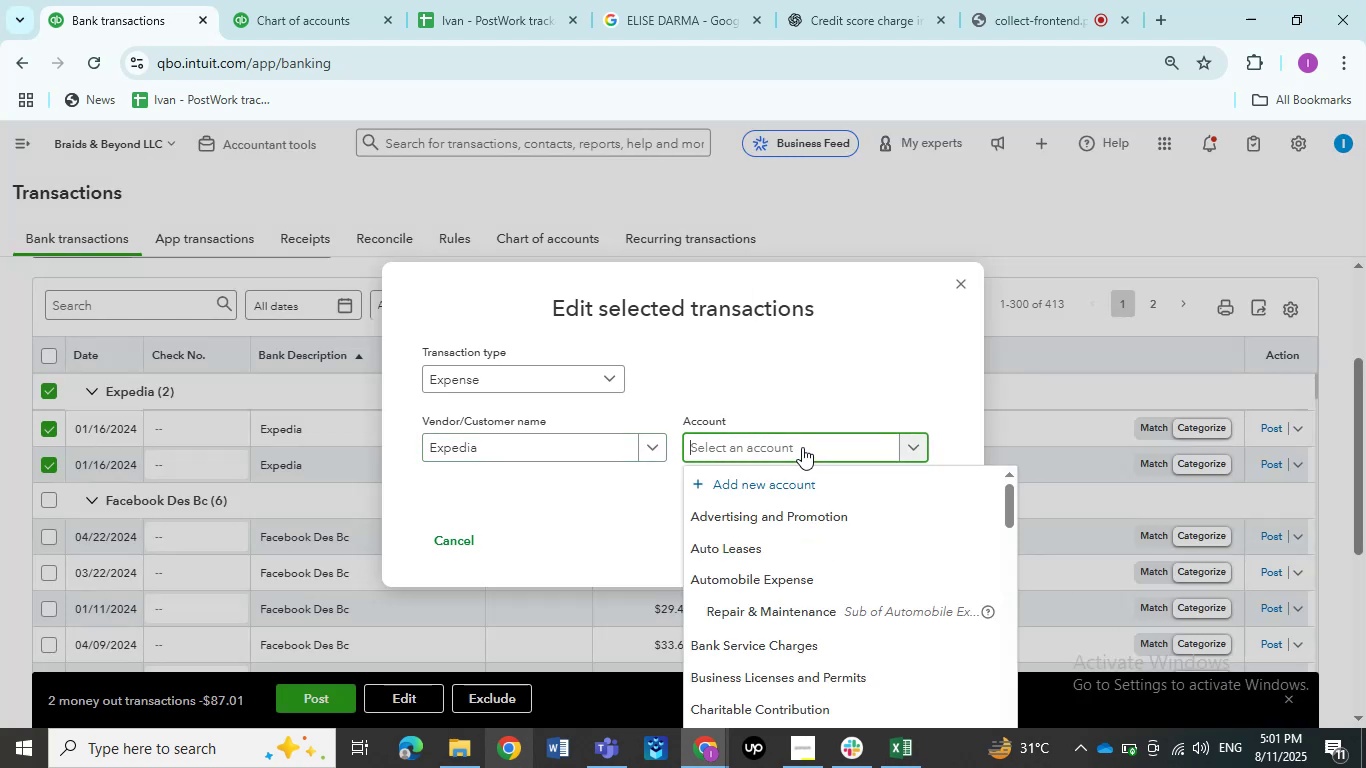 
type(trave)
 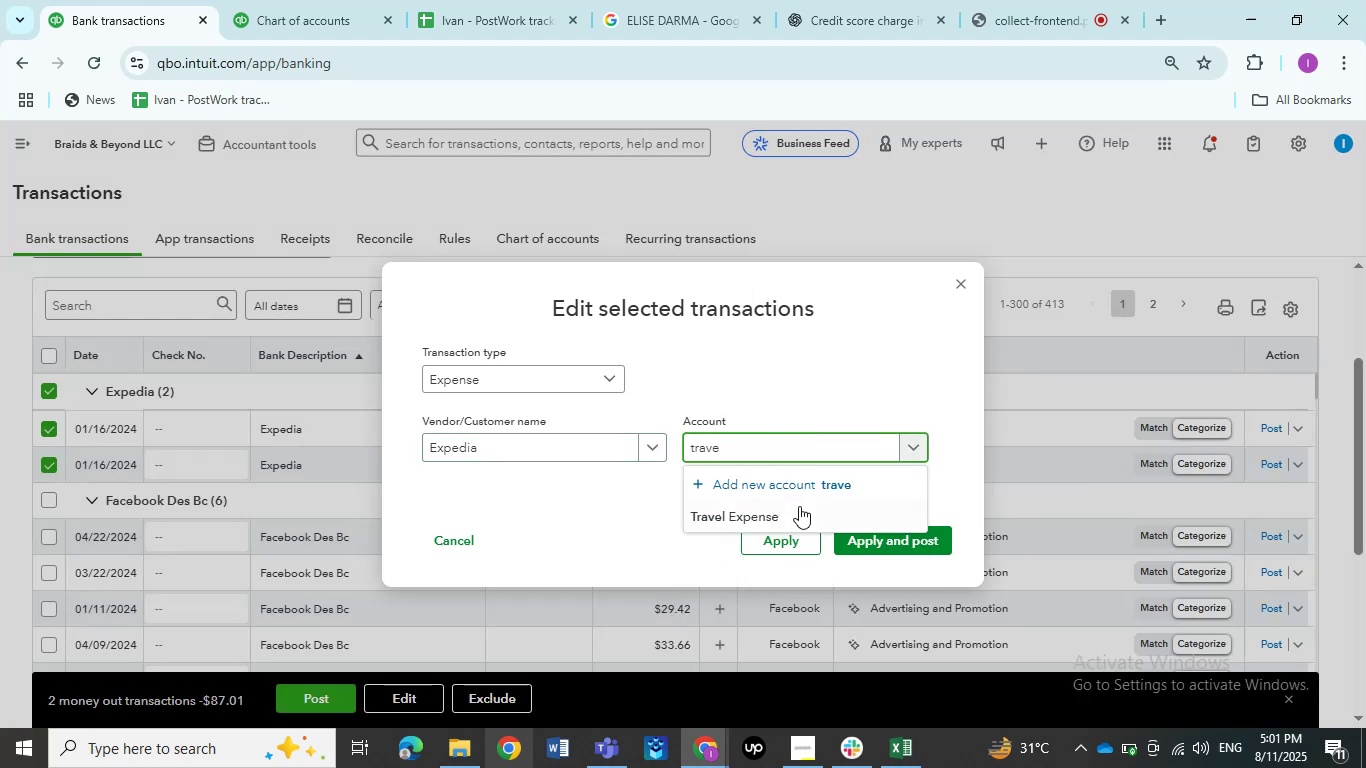 
left_click([799, 506])
 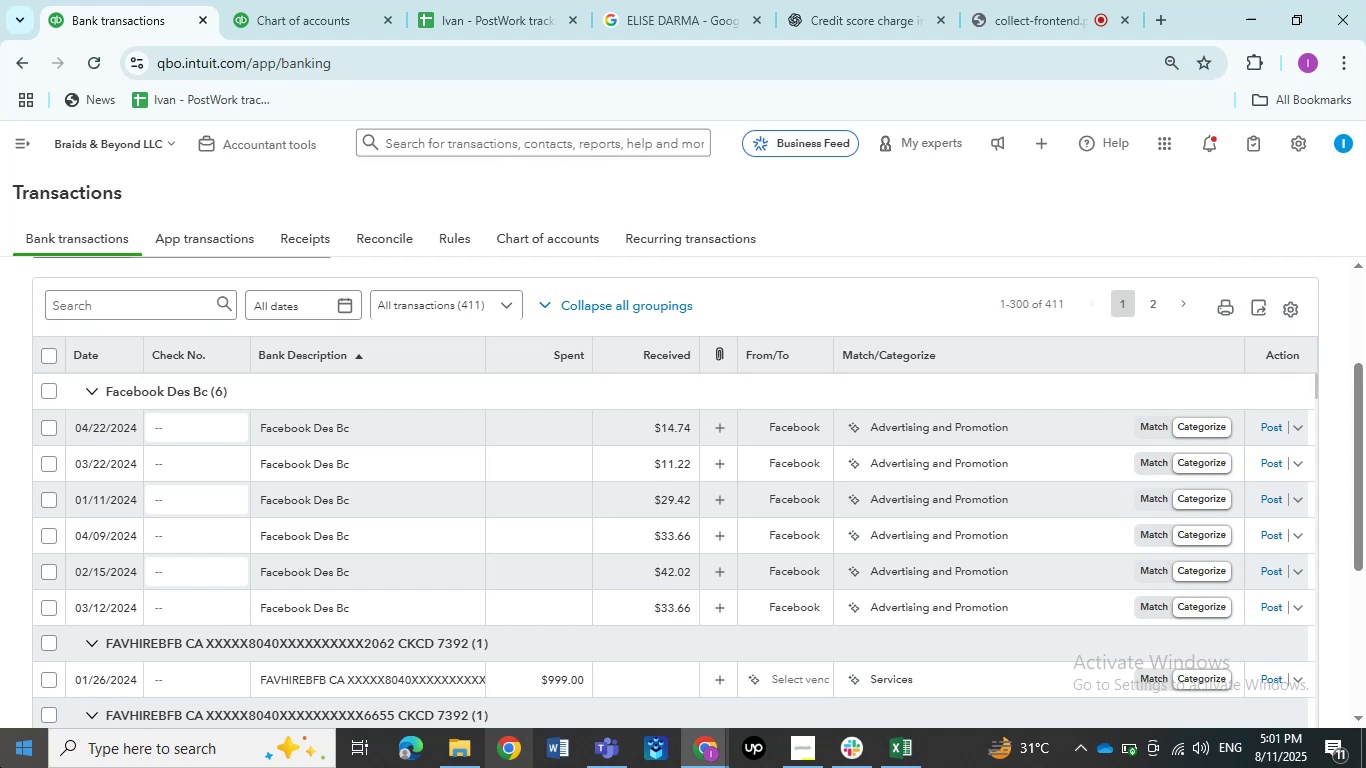 
wait(21.09)
 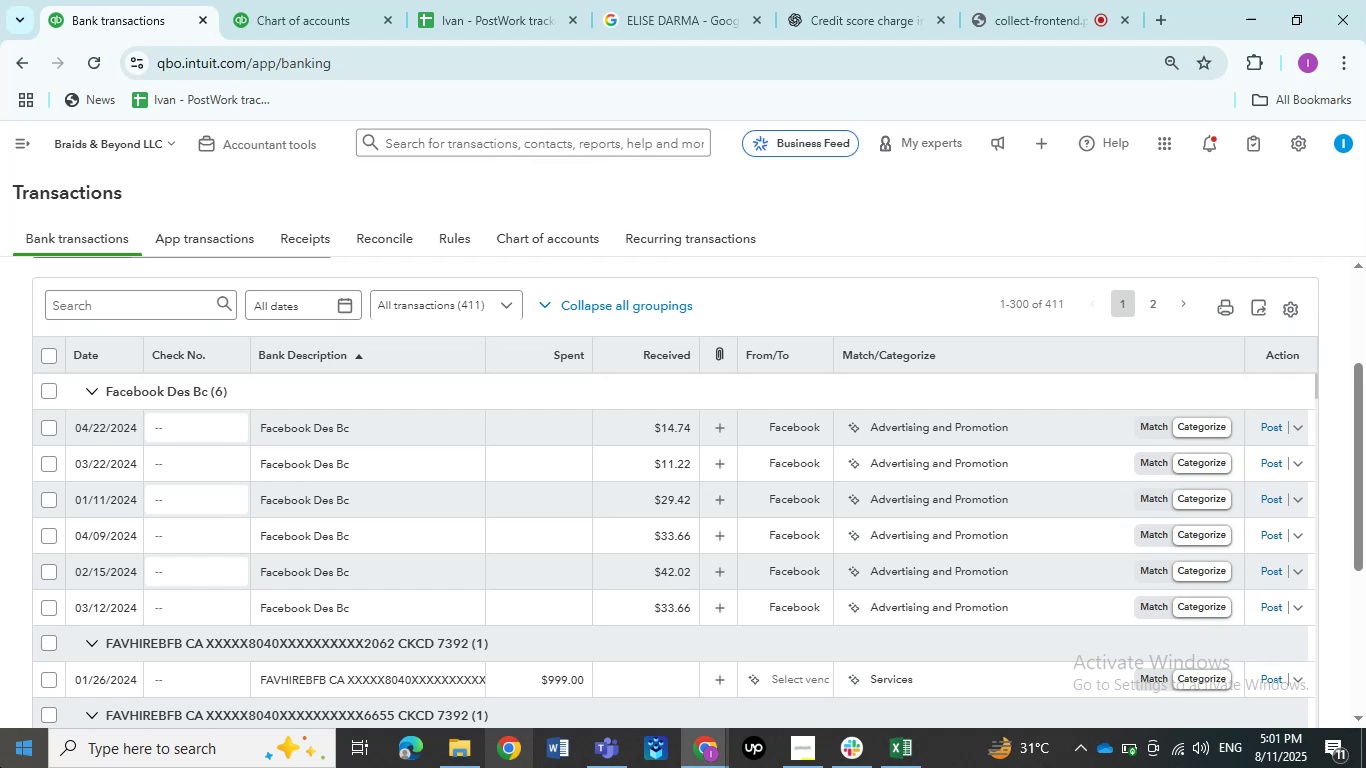 
left_click([53, 390])
 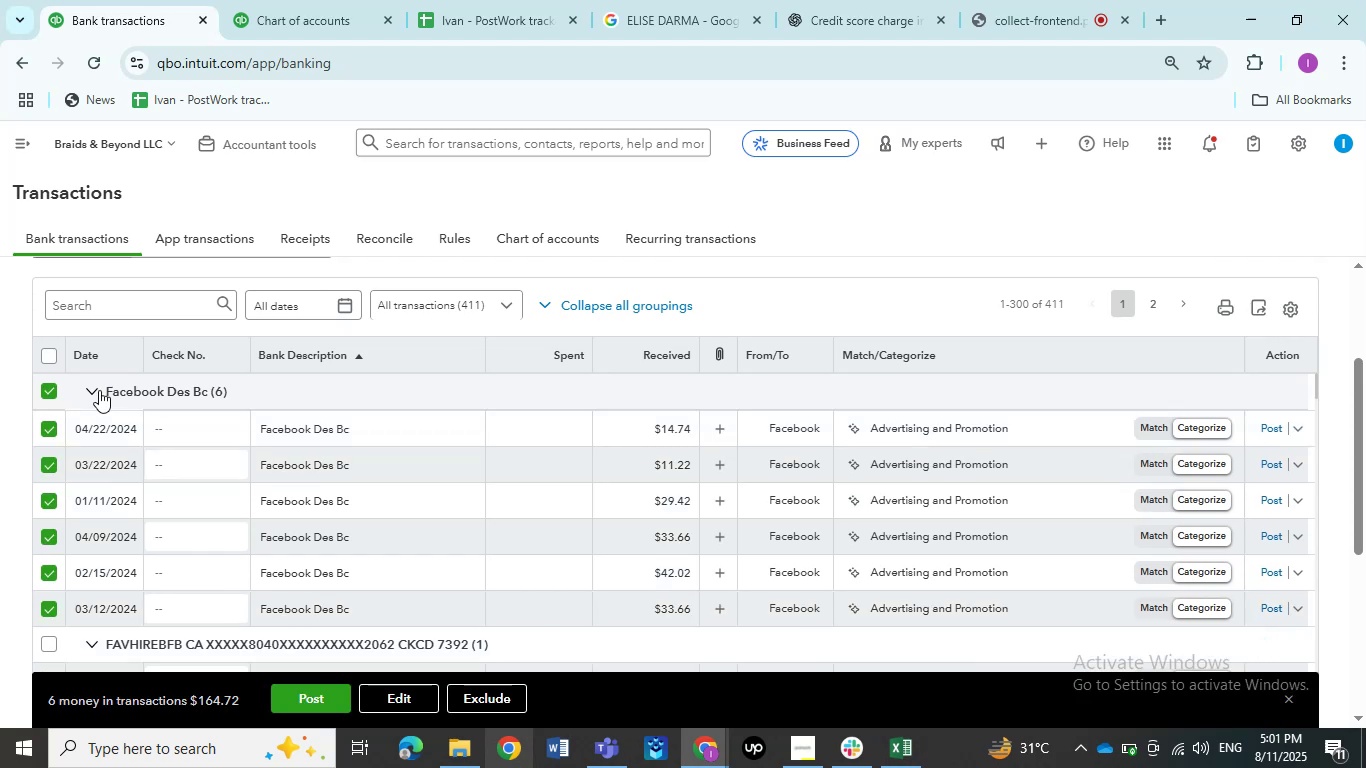 
wait(11.28)
 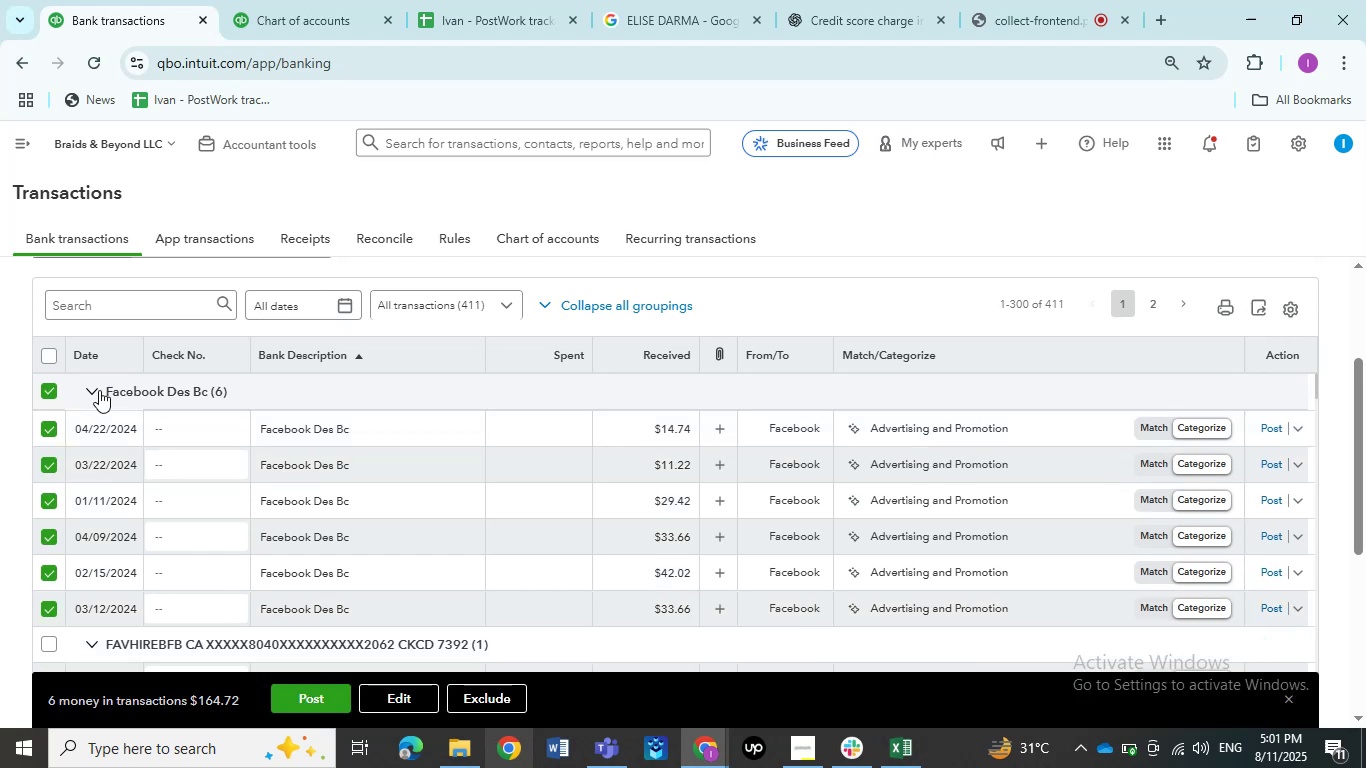 
left_click([407, 693])
 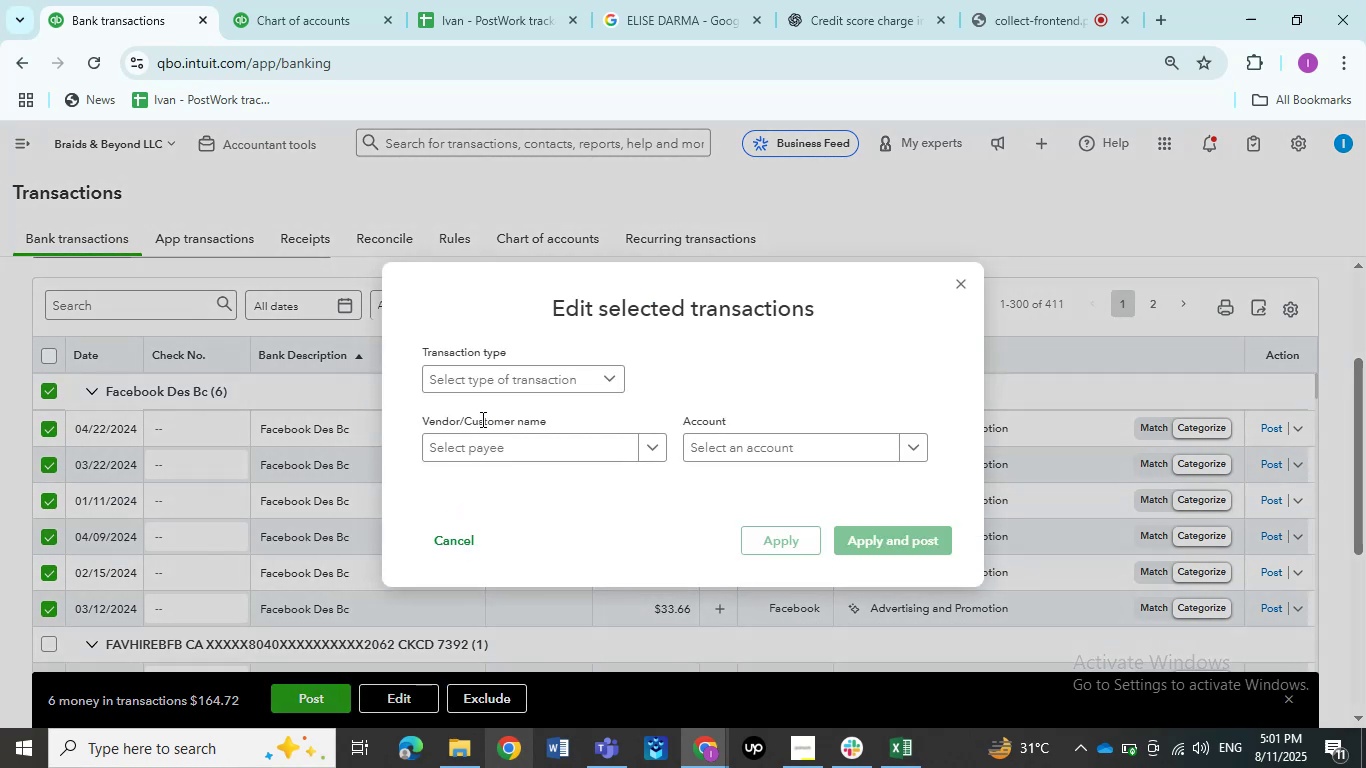 
left_click([500, 380])
 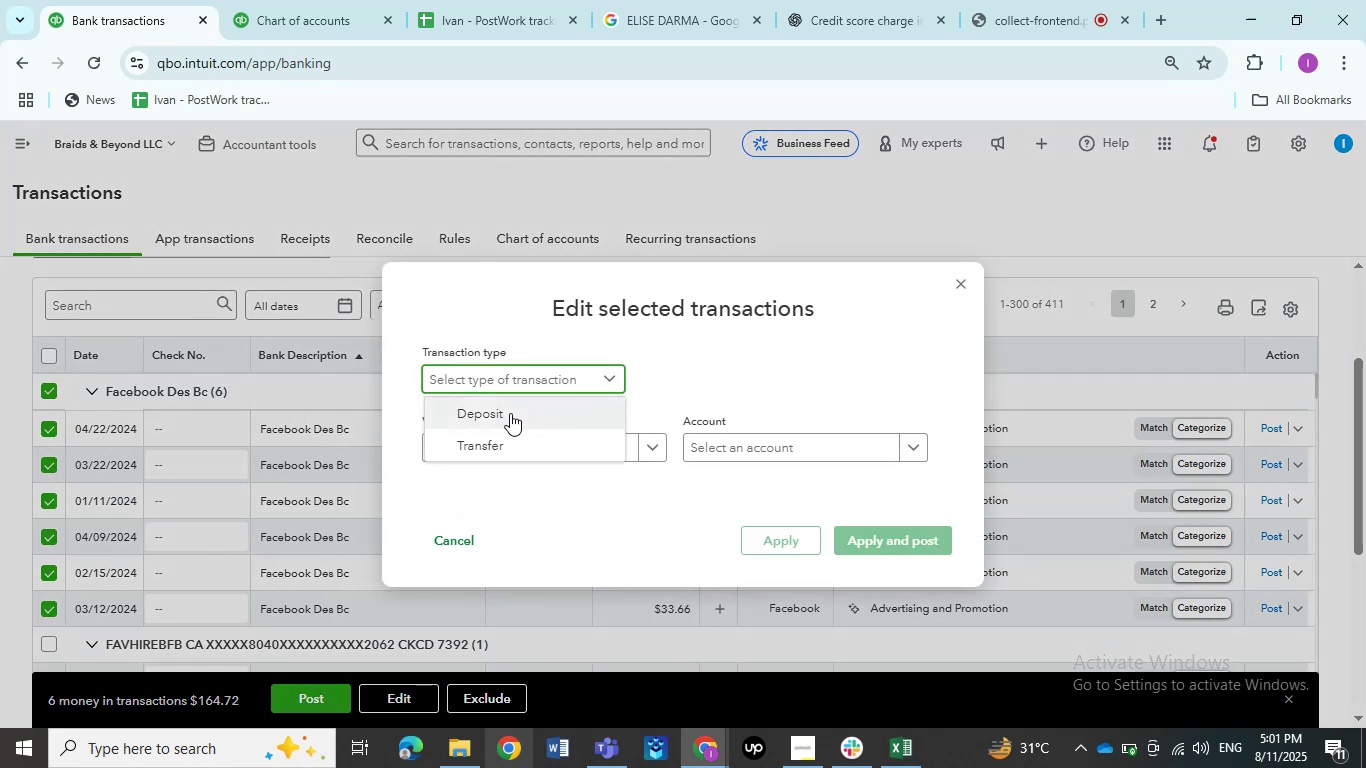 
left_click([510, 413])
 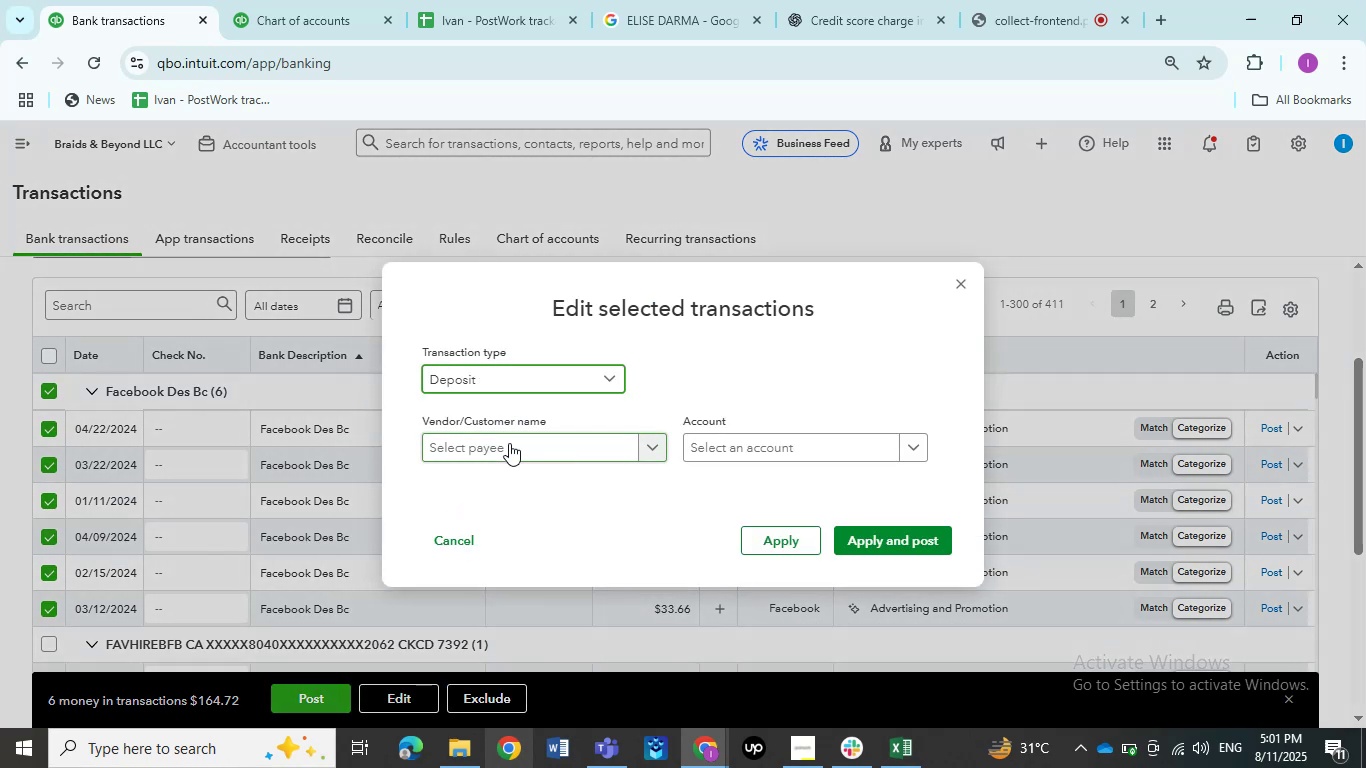 
left_click([509, 443])
 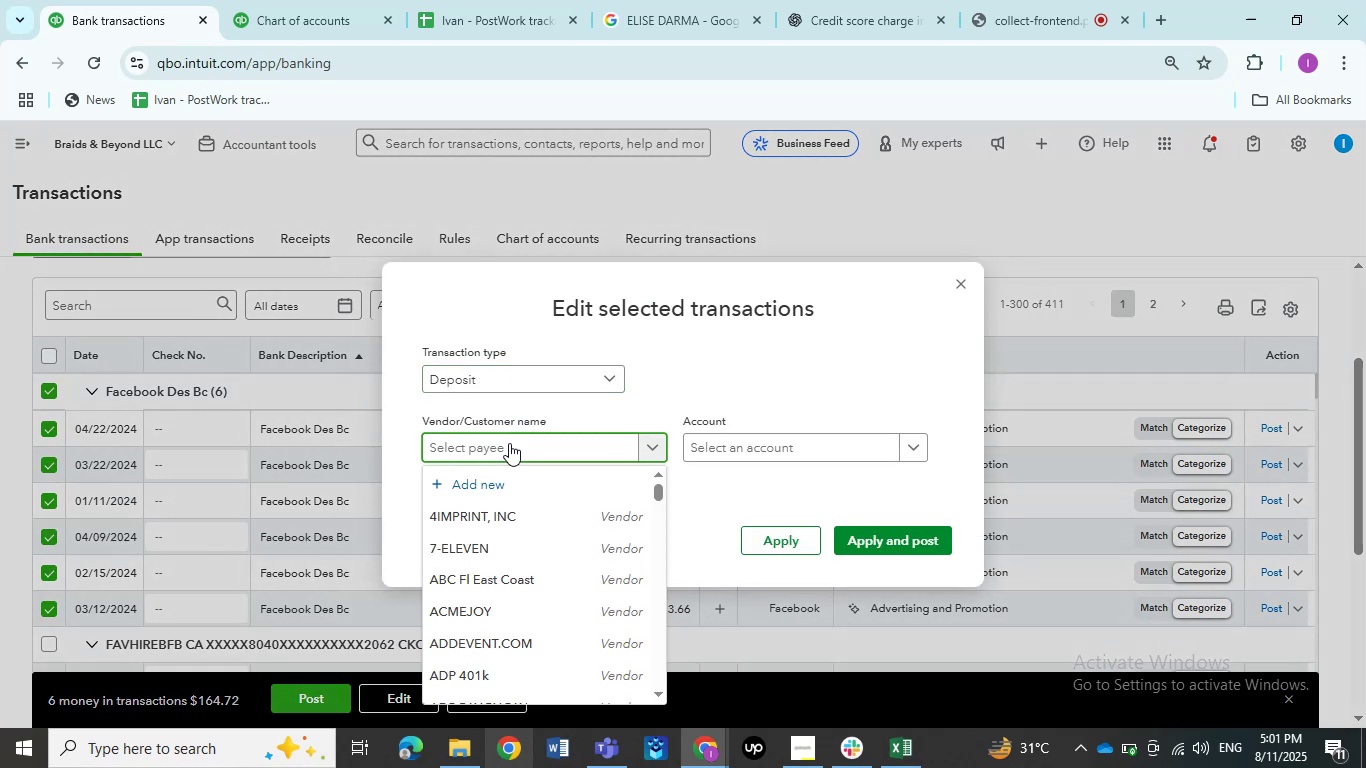 
type(Face)
 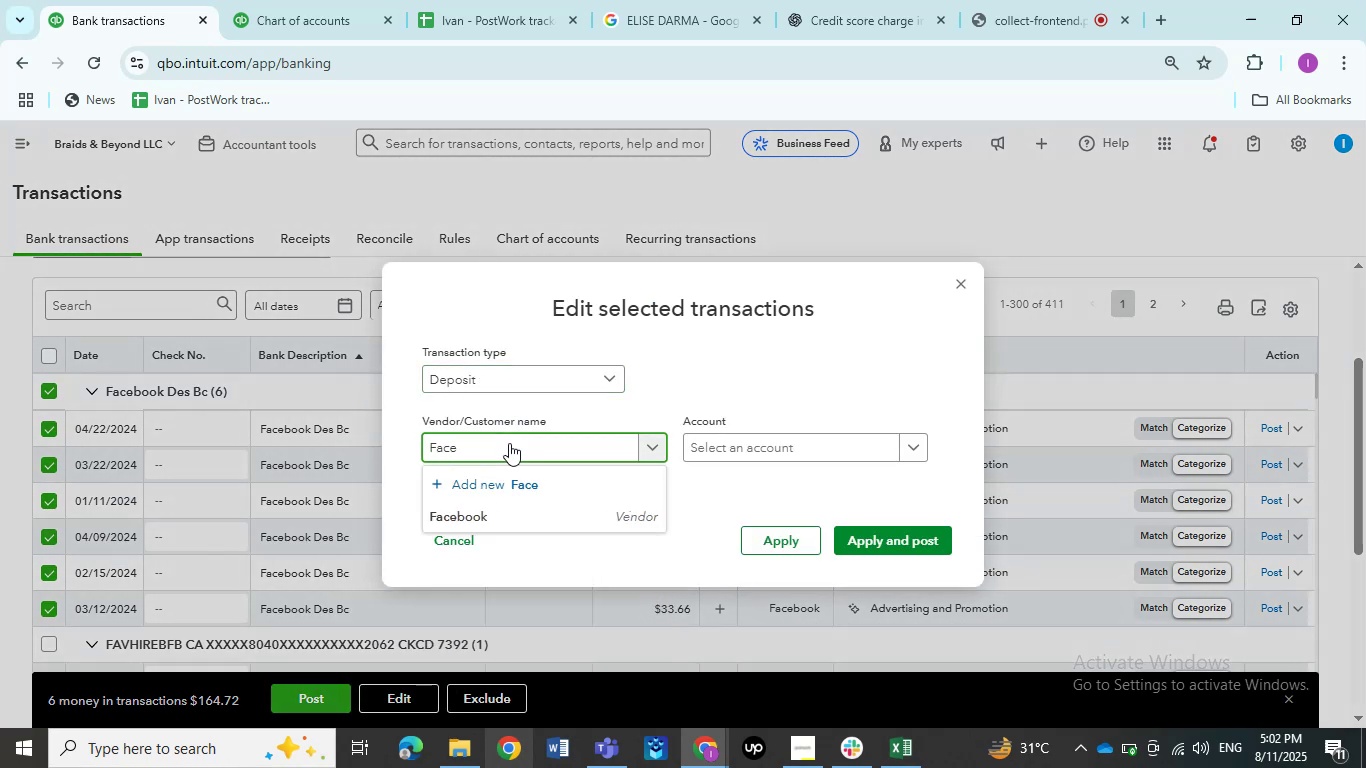 
key(ArrowDown)
 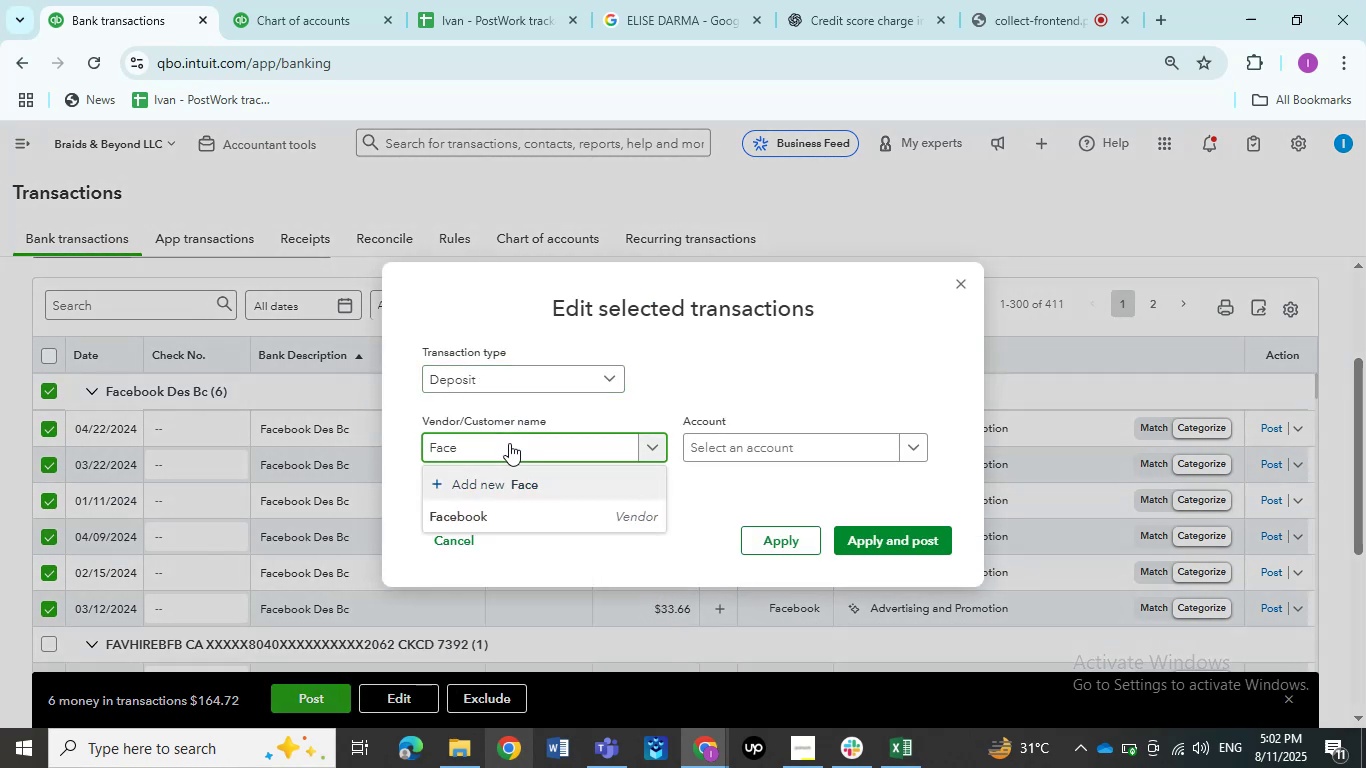 
key(ArrowDown)
 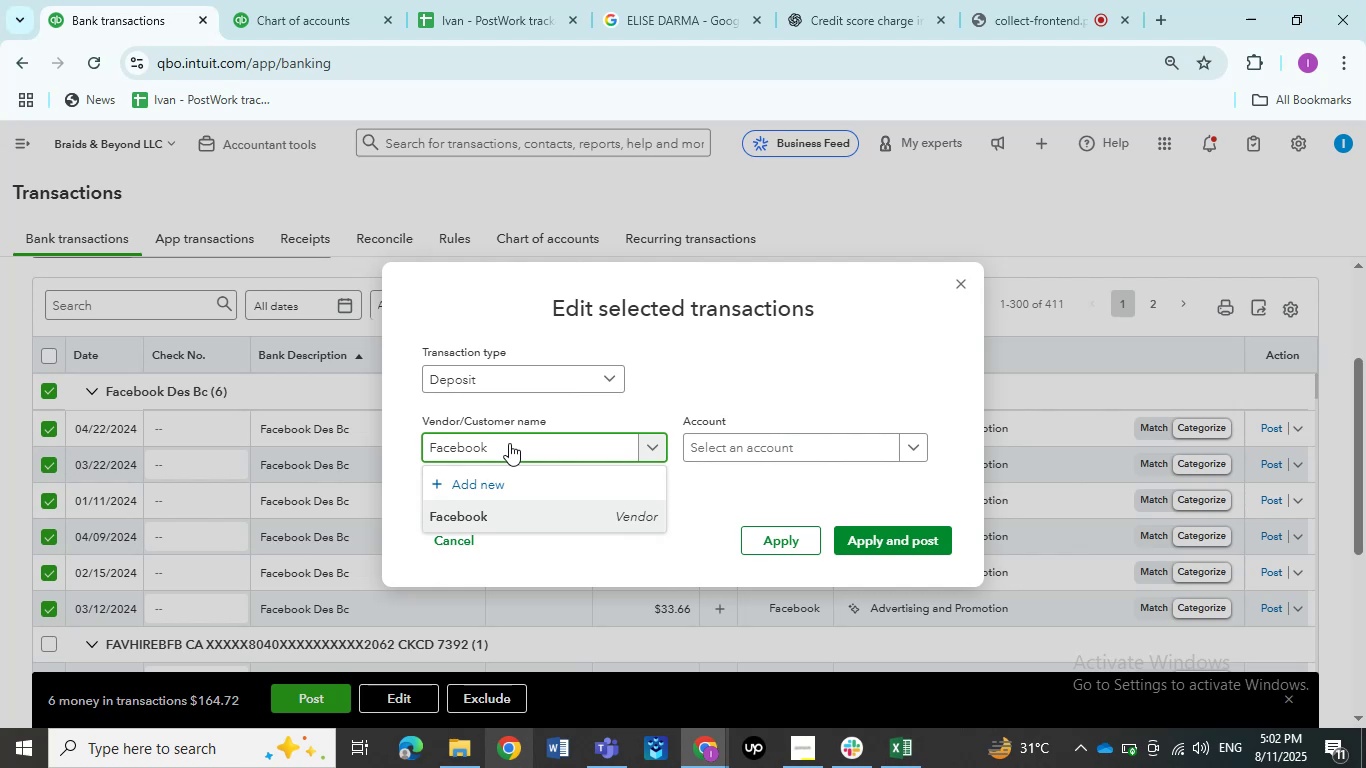 
type( sales)
key(Backspace)
key(Backspace)
key(Backspace)
key(Backspace)
key(Backspace)
 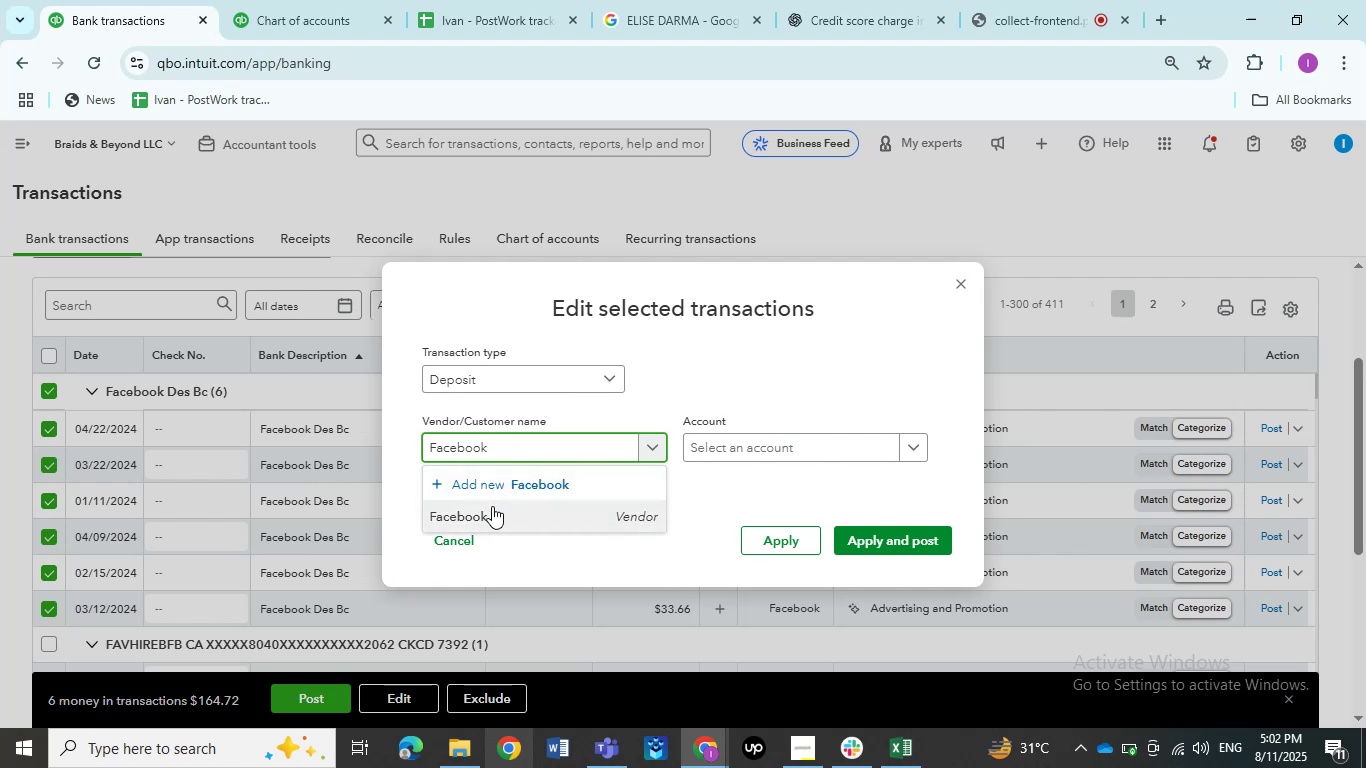 
left_click([485, 509])
 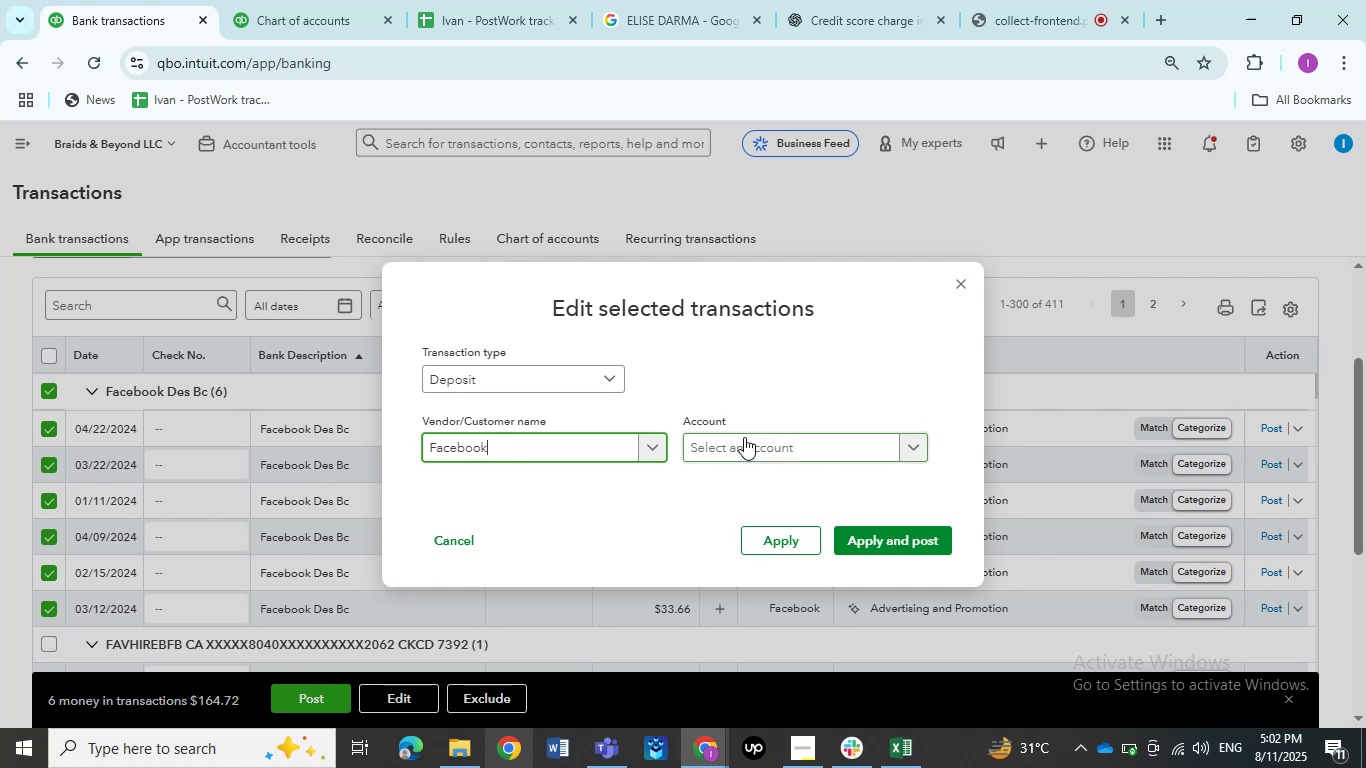 
left_click([744, 437])
 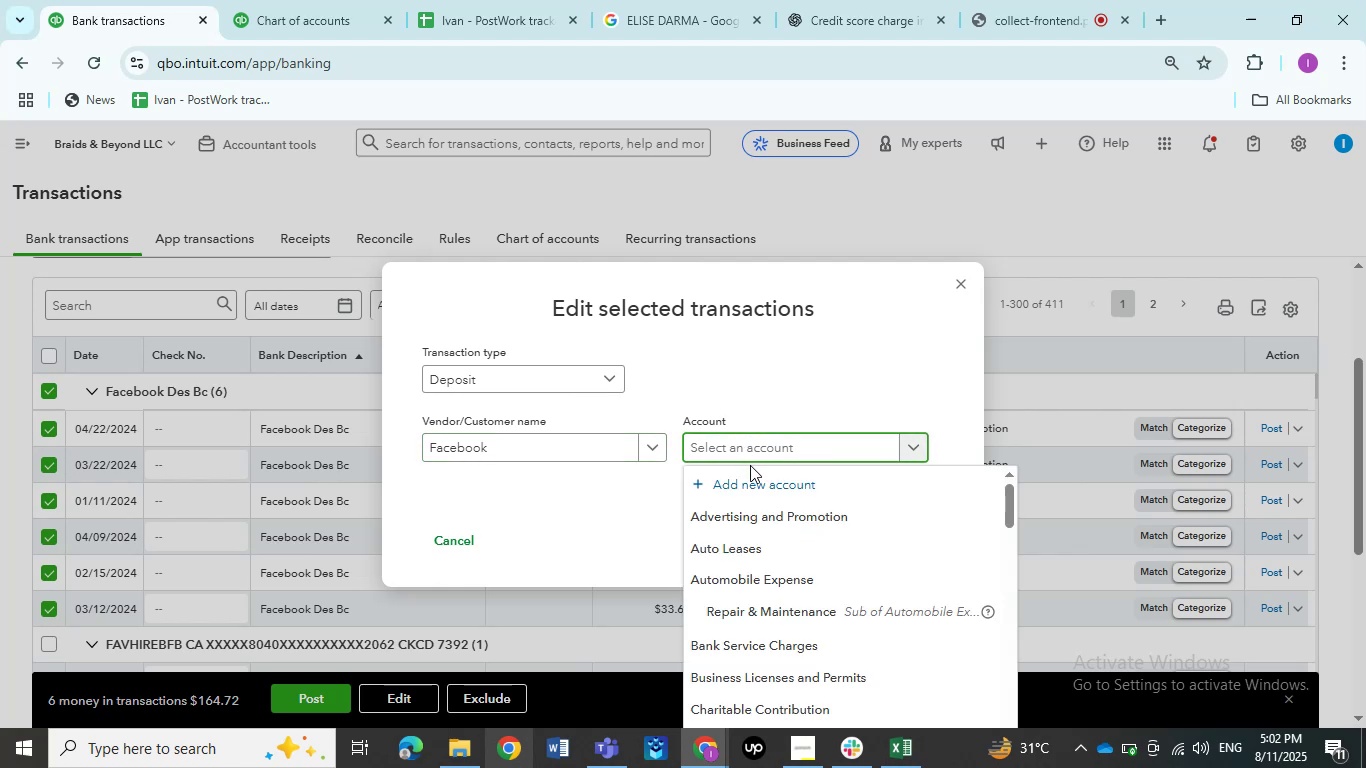 
left_click([751, 473])
 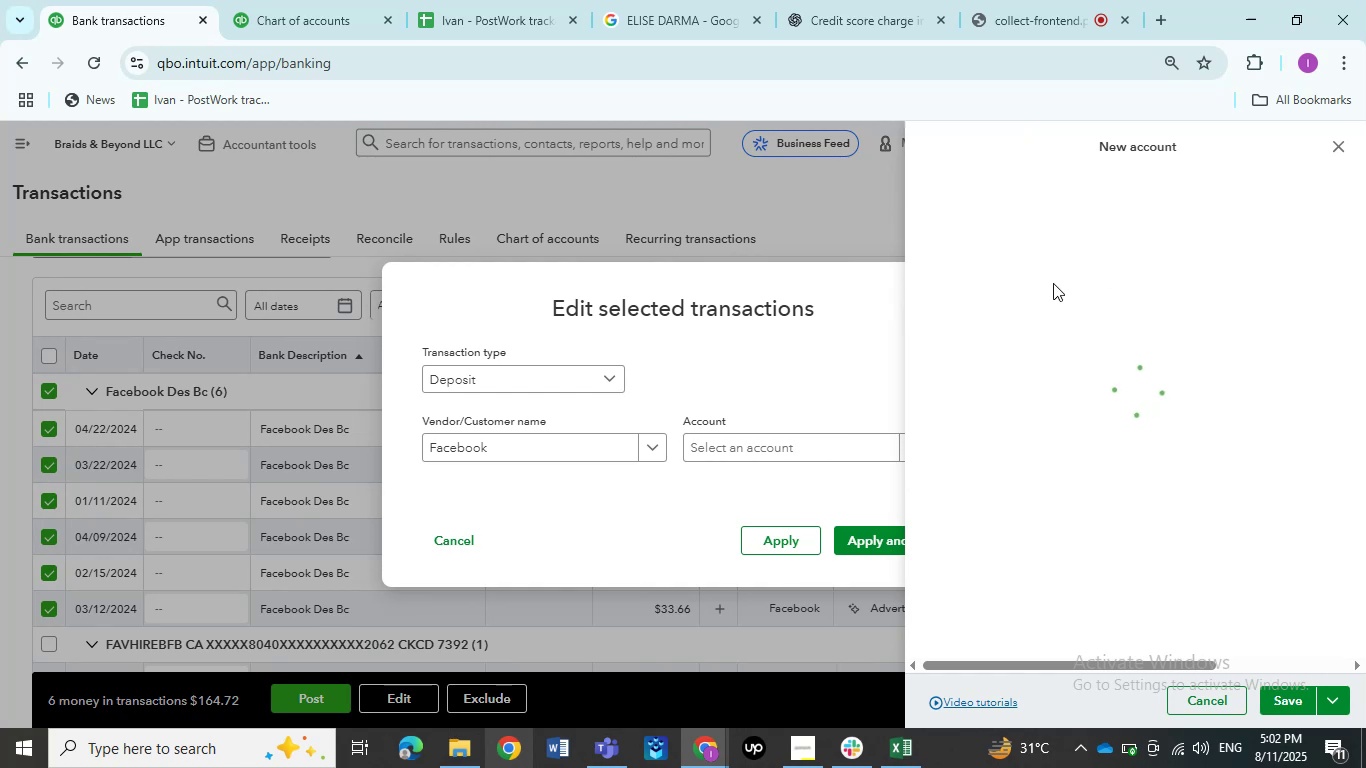 
left_click([1036, 229])
 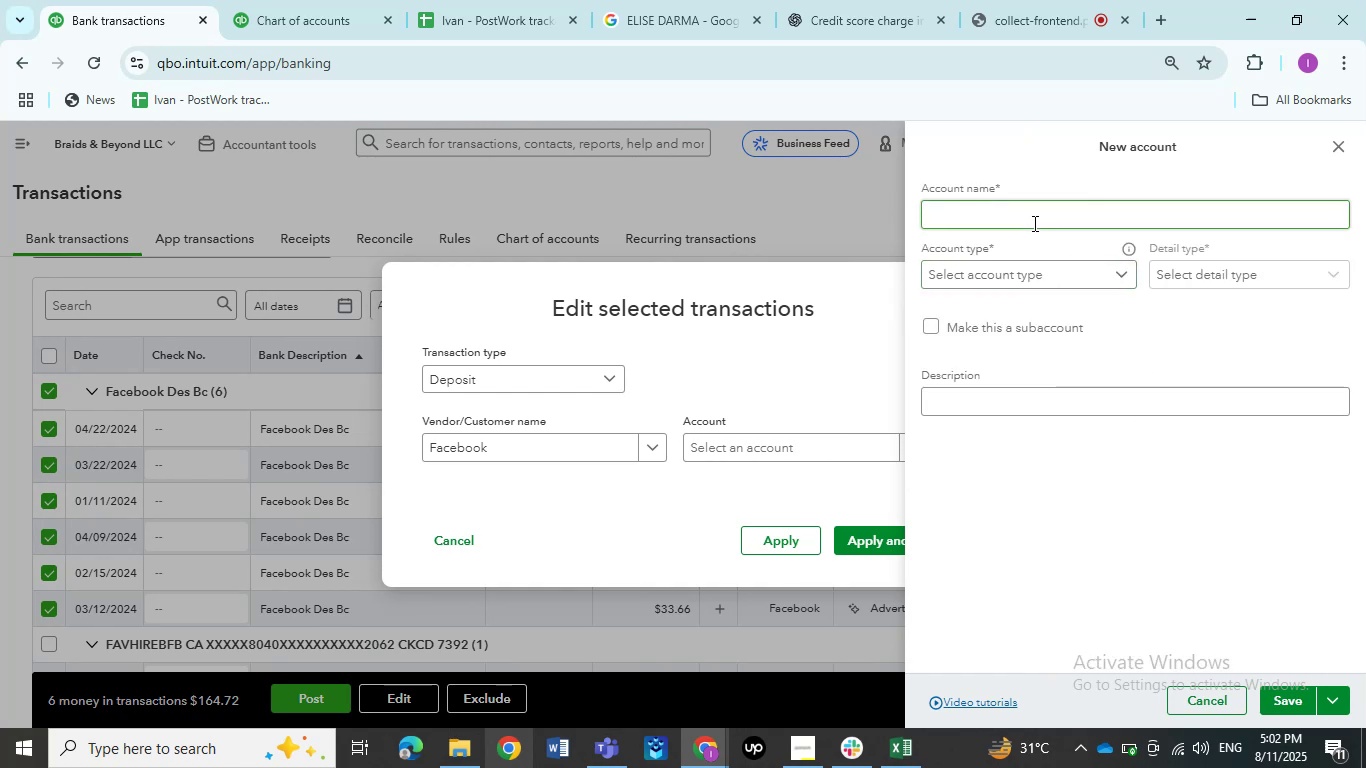 
left_click([1033, 223])
 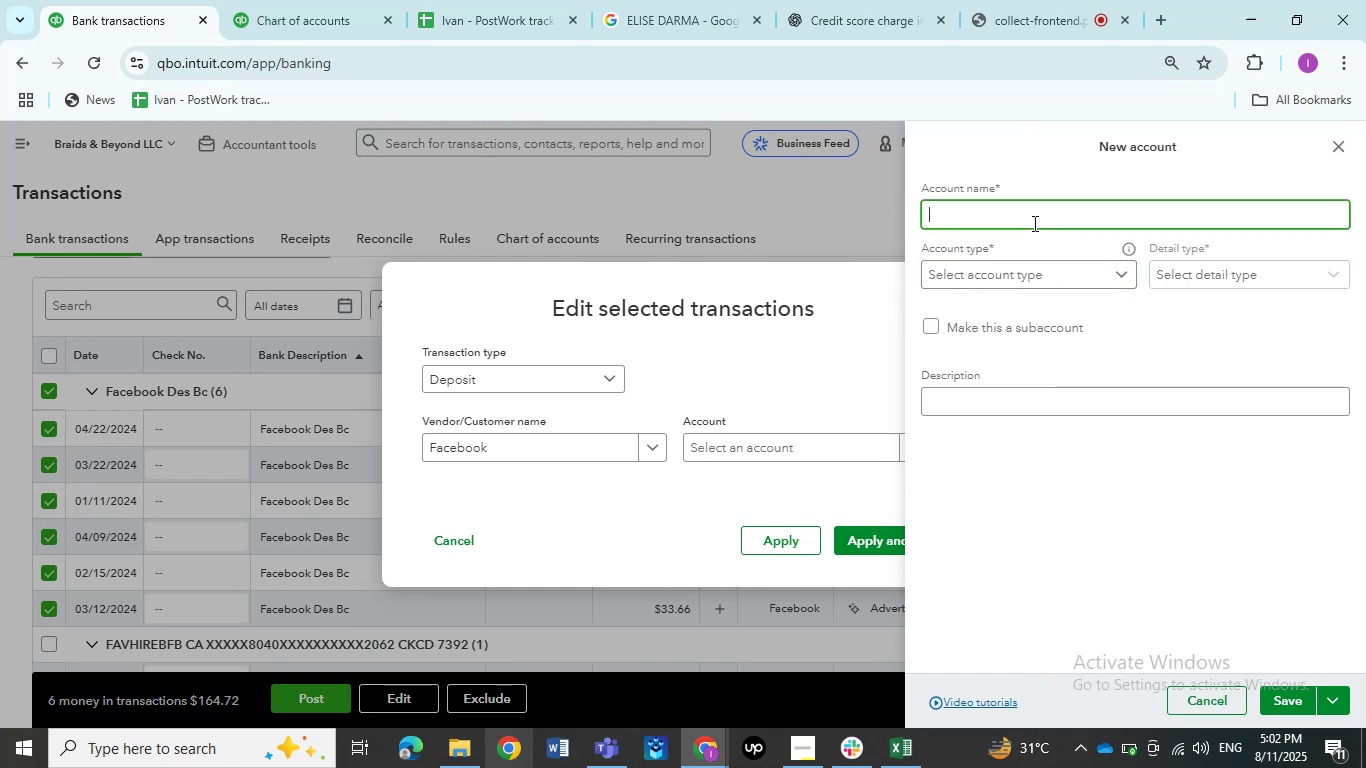 
type(Facebook SAl)
key(Backspace)
key(Backspace)
type(ales)
 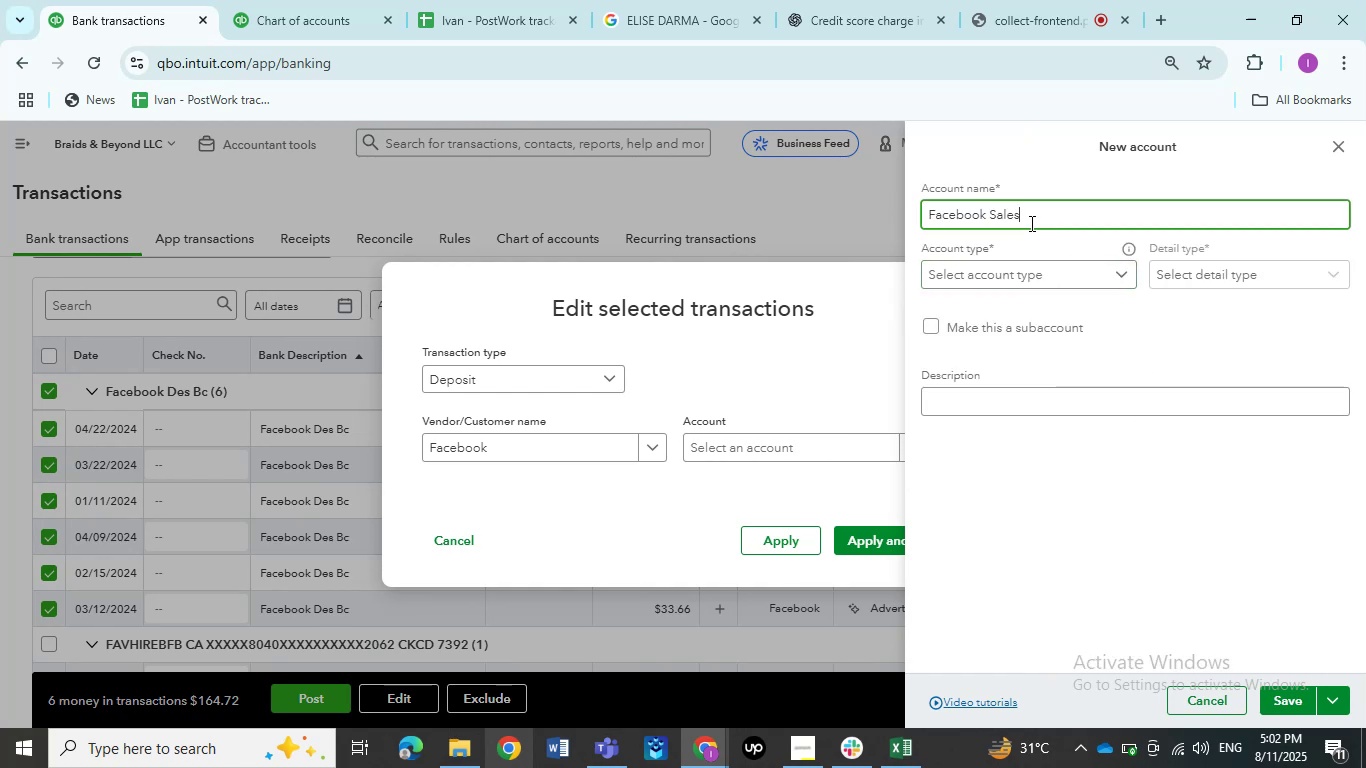 
double_click([1021, 277])
 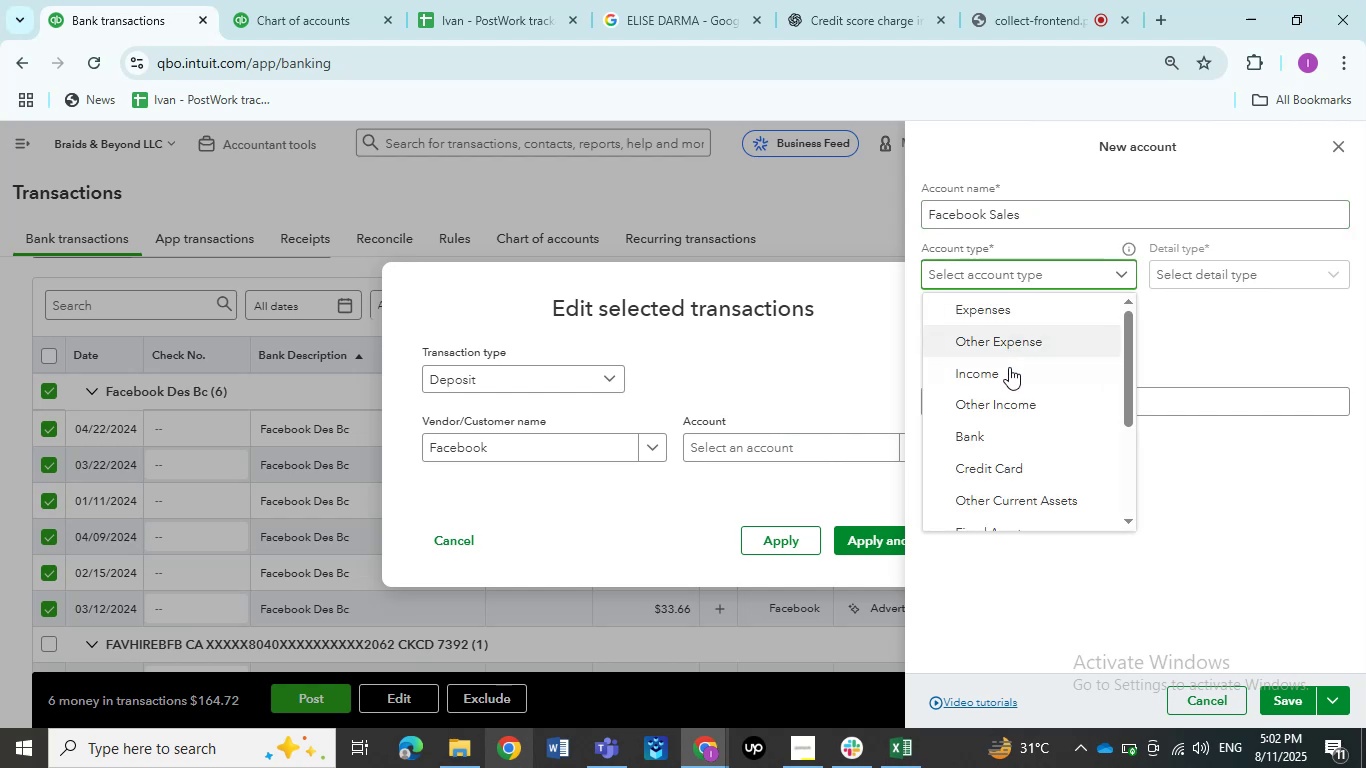 
left_click([1009, 373])
 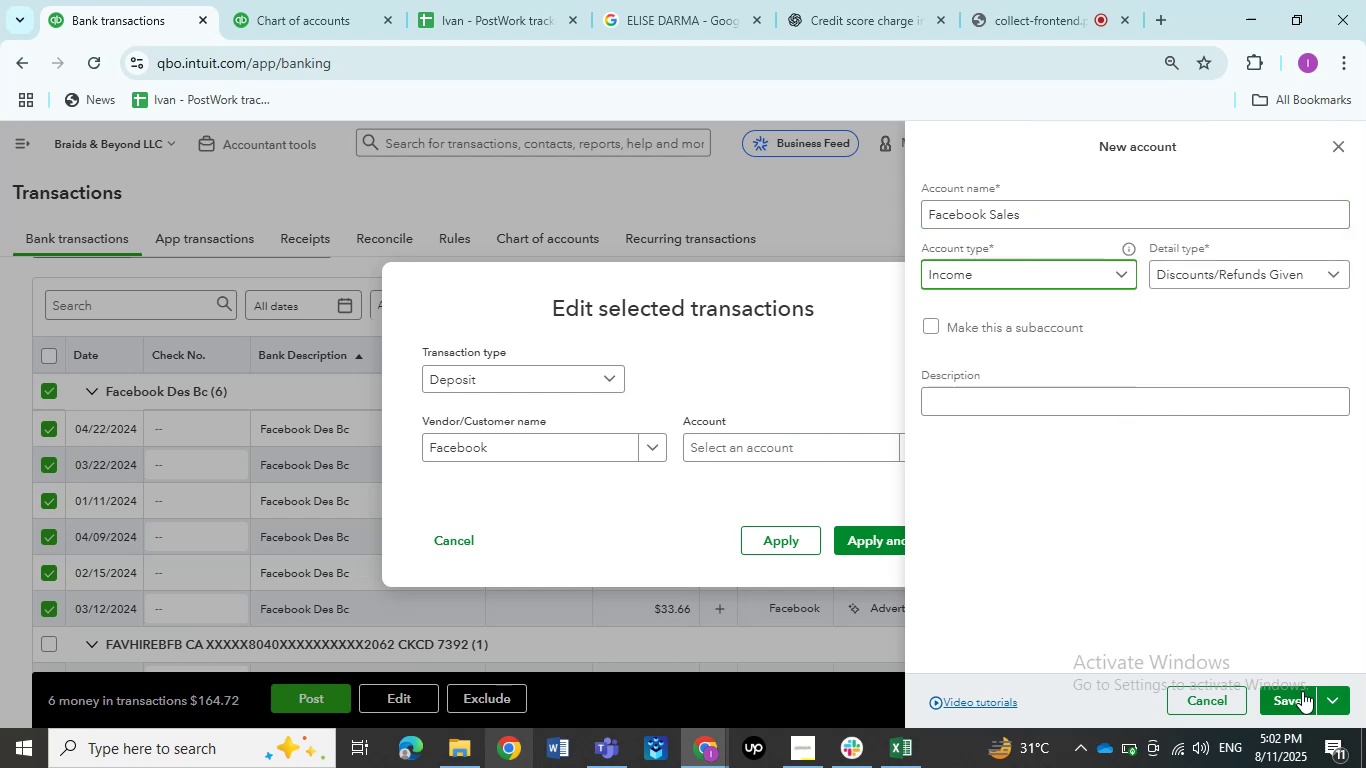 
left_click([1302, 691])
 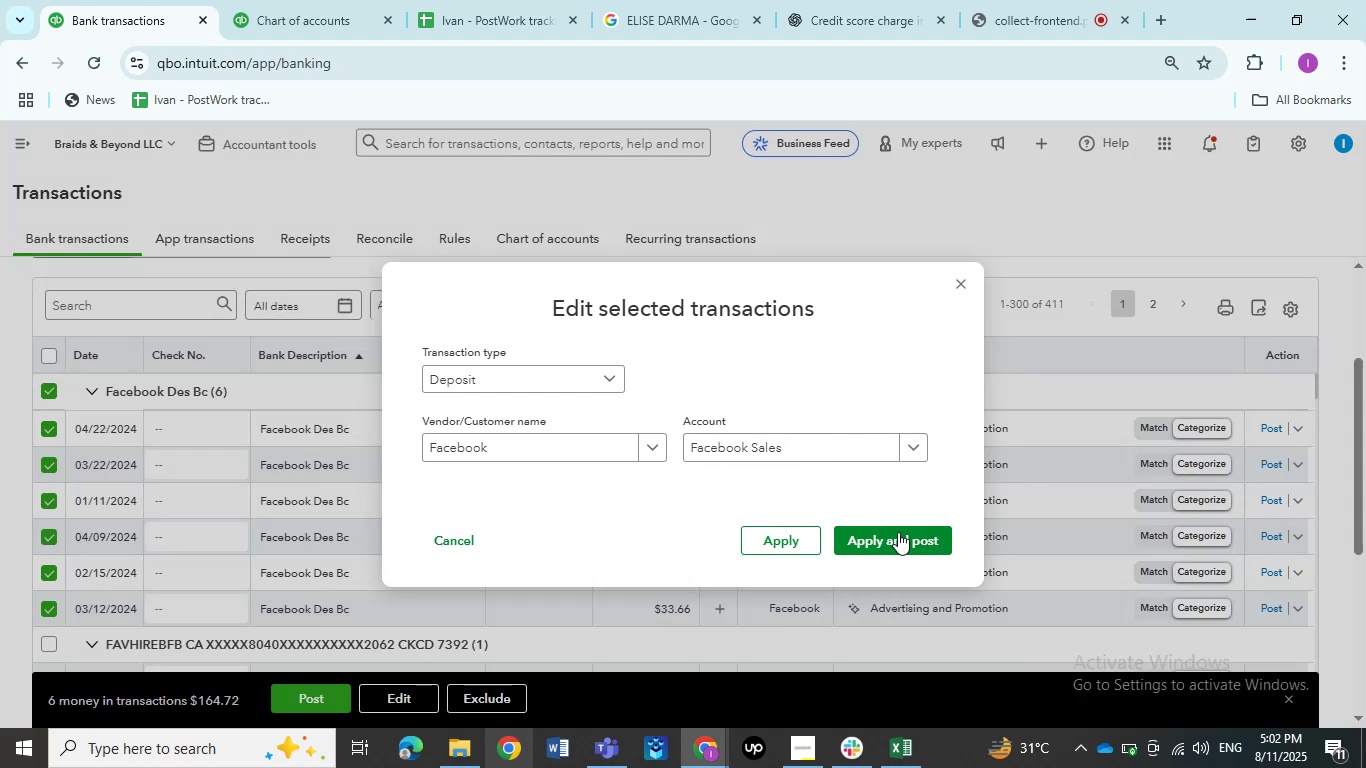 
left_click([899, 533])
 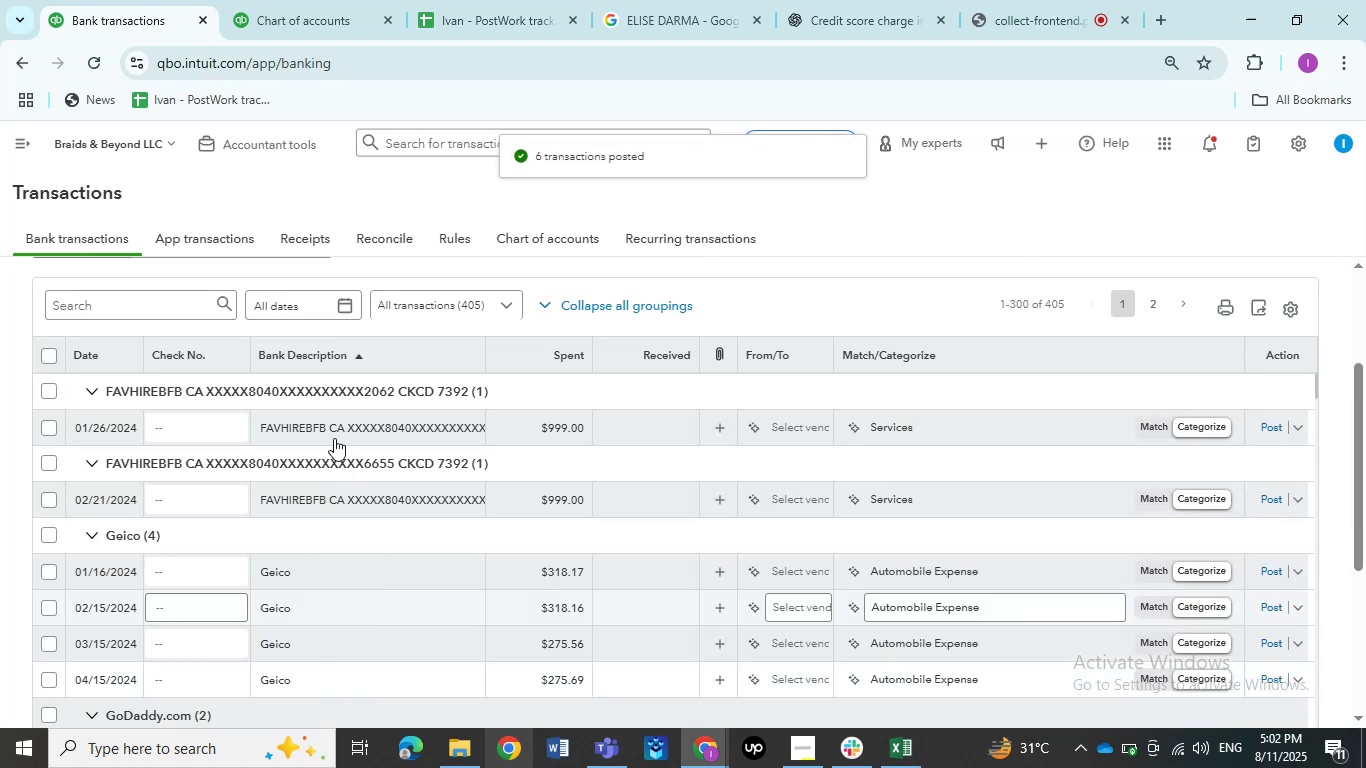 
wait(11.64)
 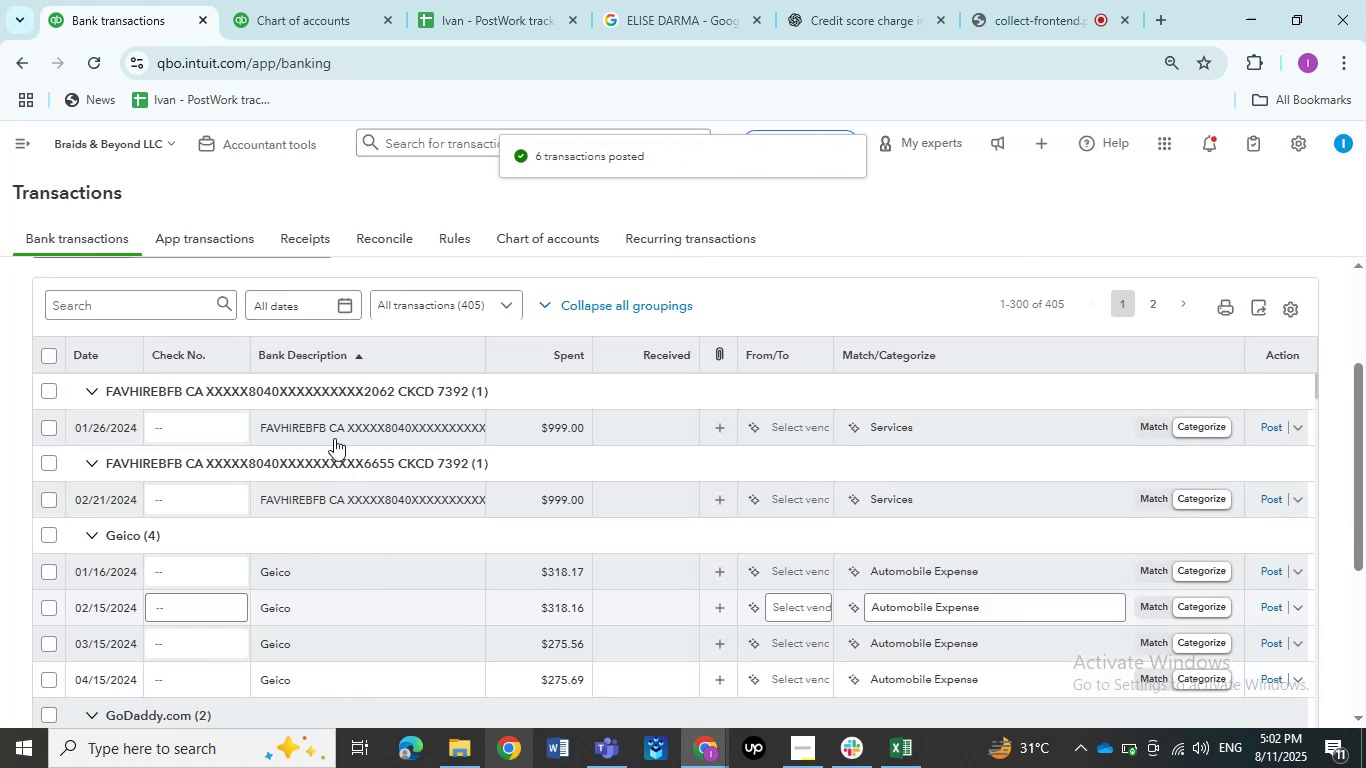 
left_click([1347, 618])
 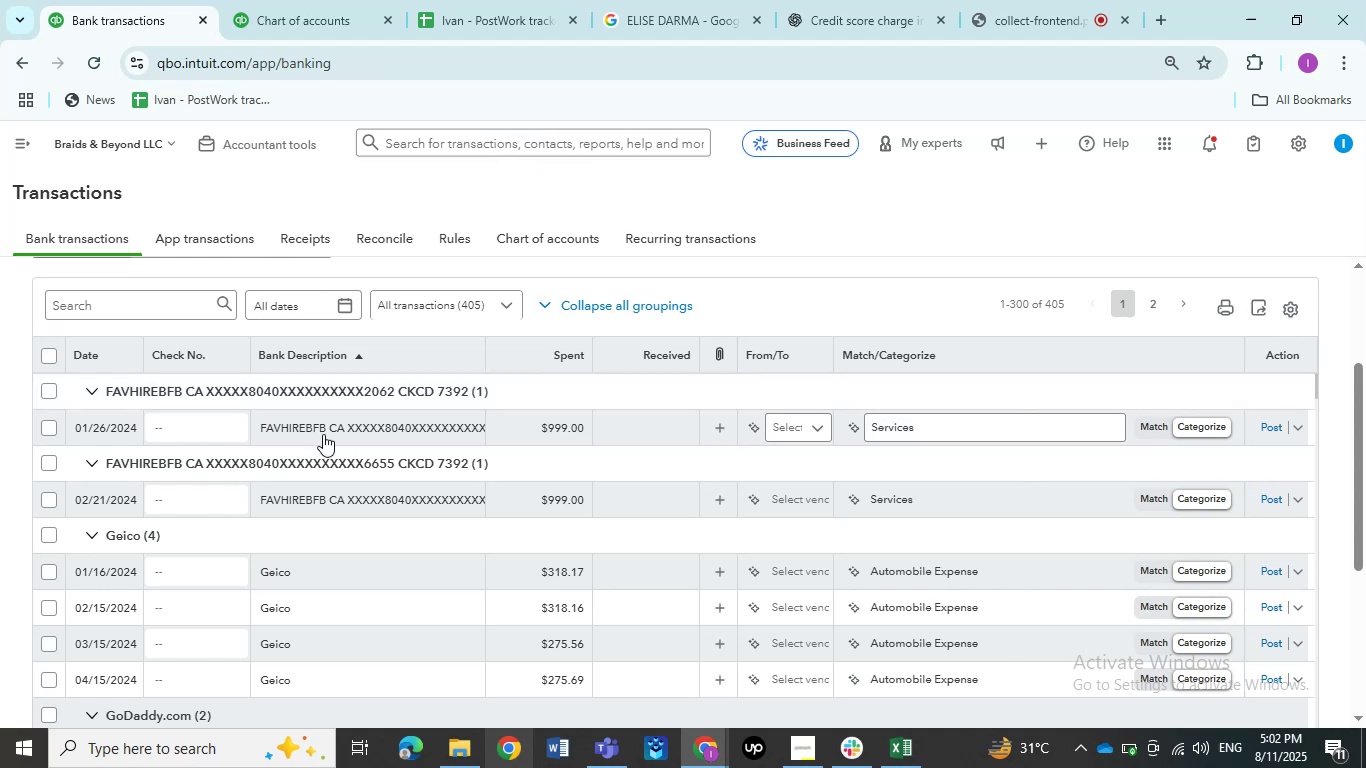 
left_click([318, 432])
 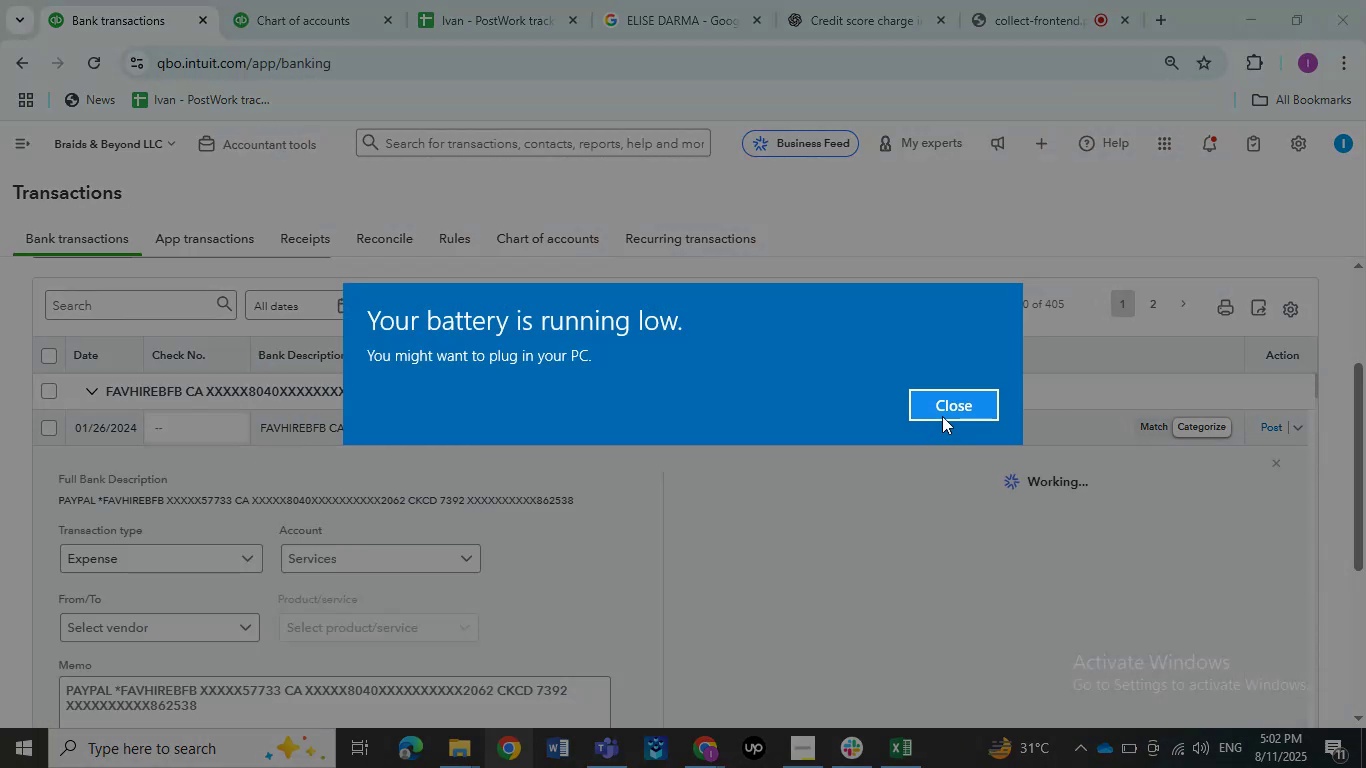 
left_click([942, 416])
 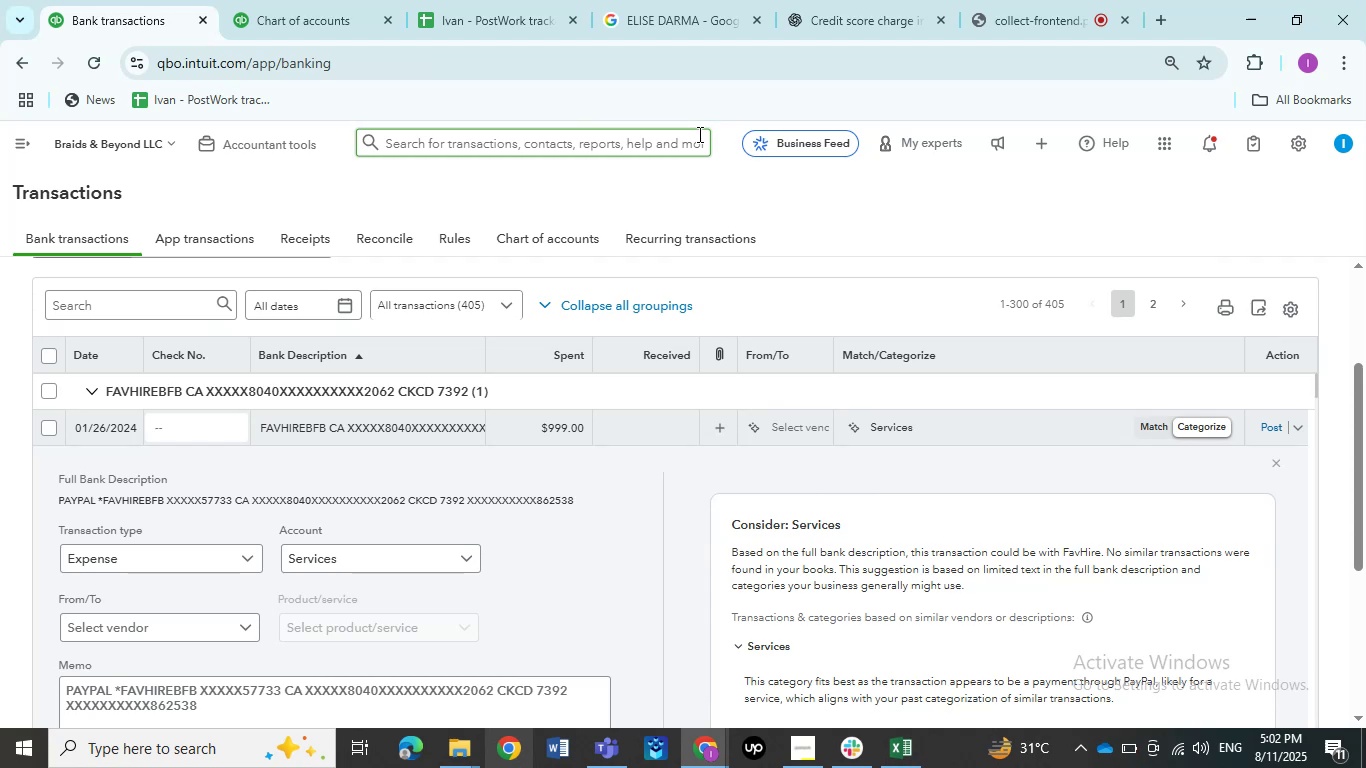 
wait(12.71)
 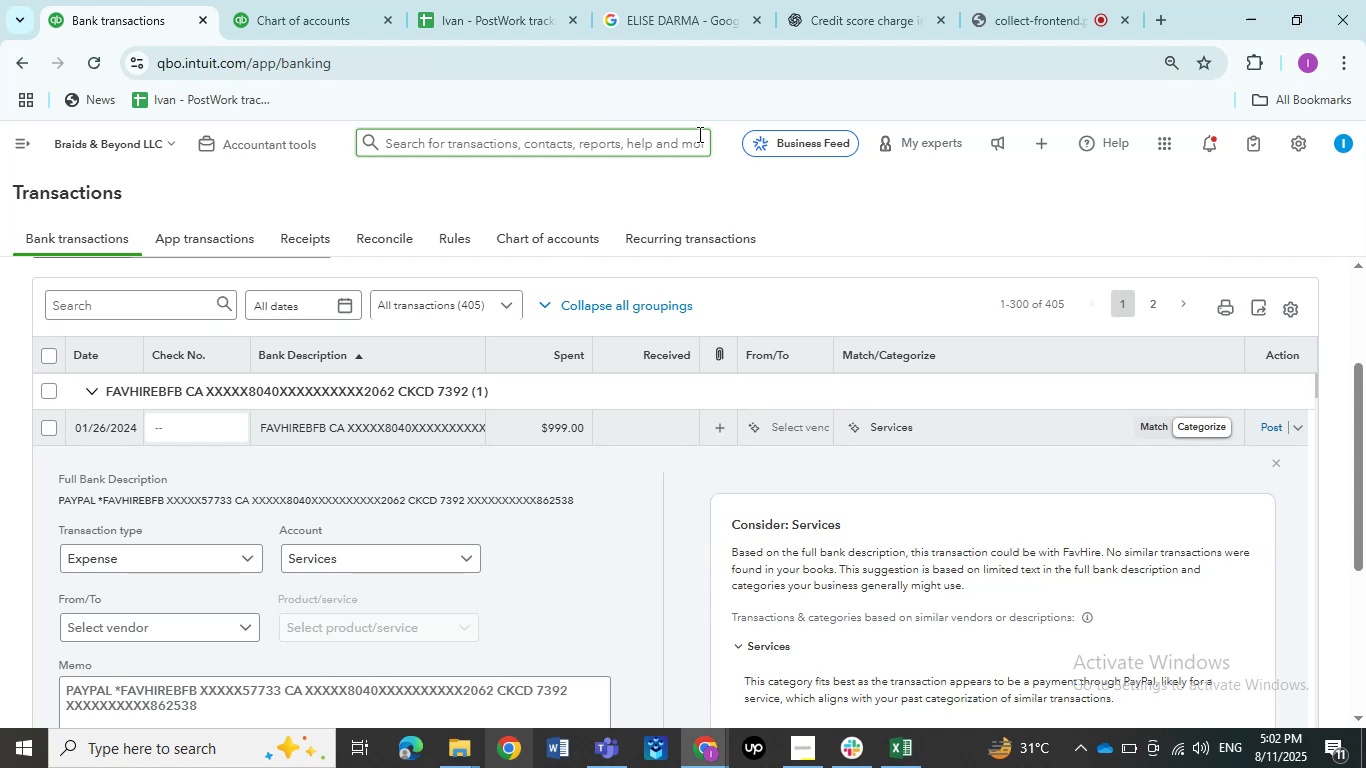 
left_click([1120, 746])
 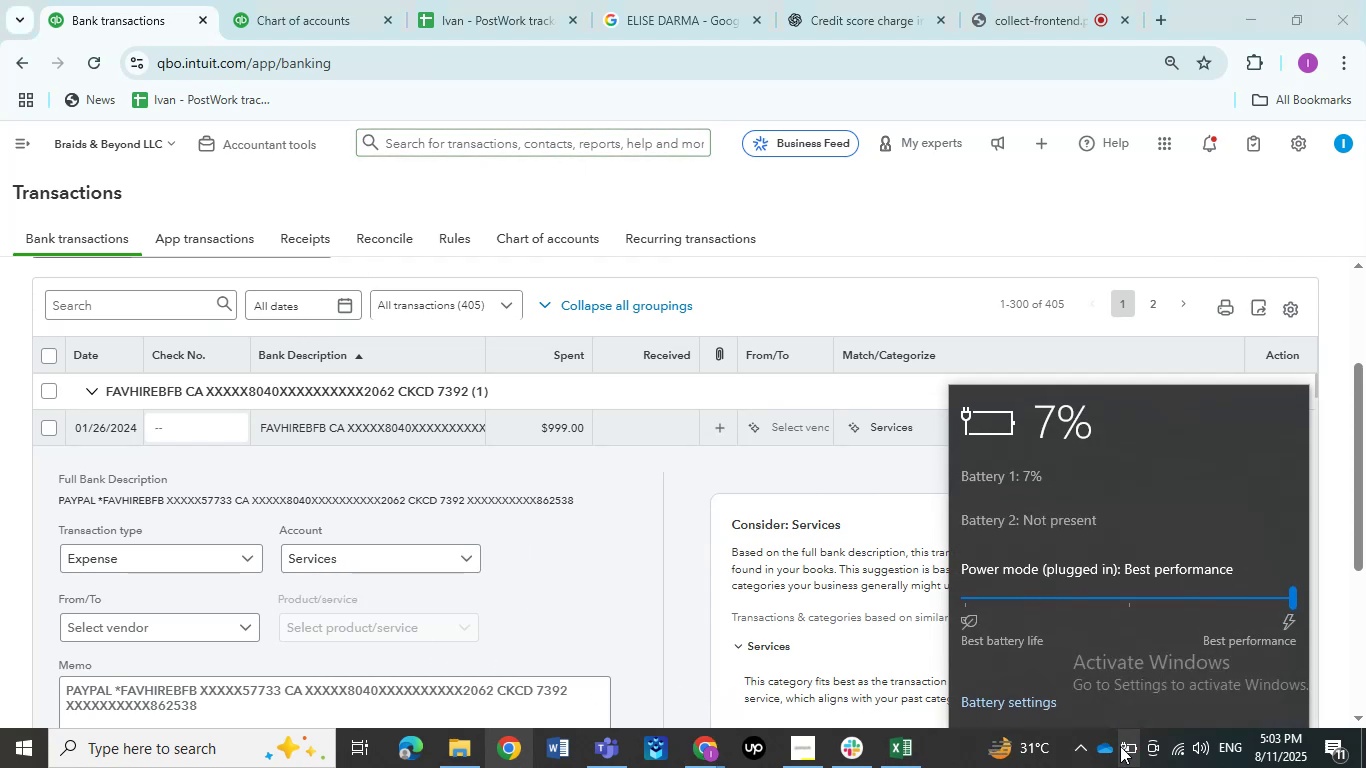 
left_click([1120, 746])
 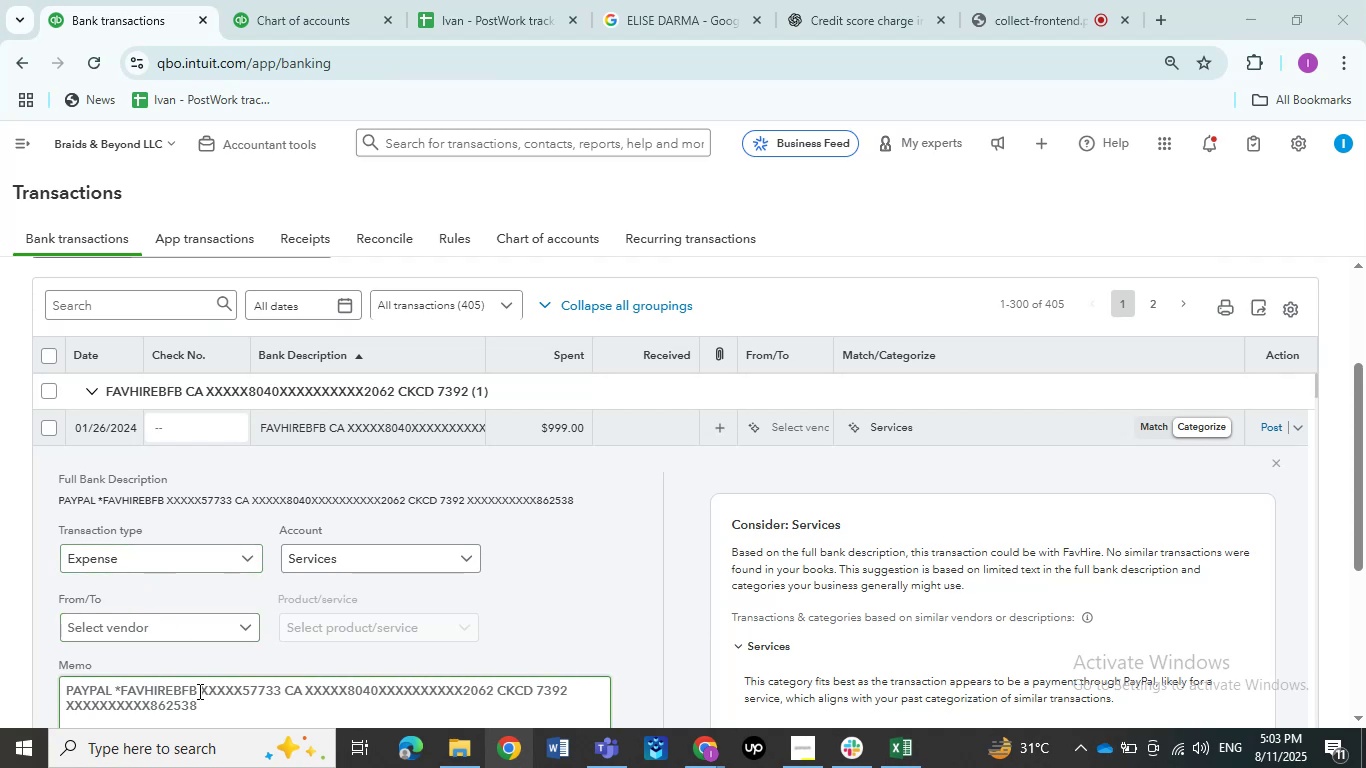 
wait(6.56)
 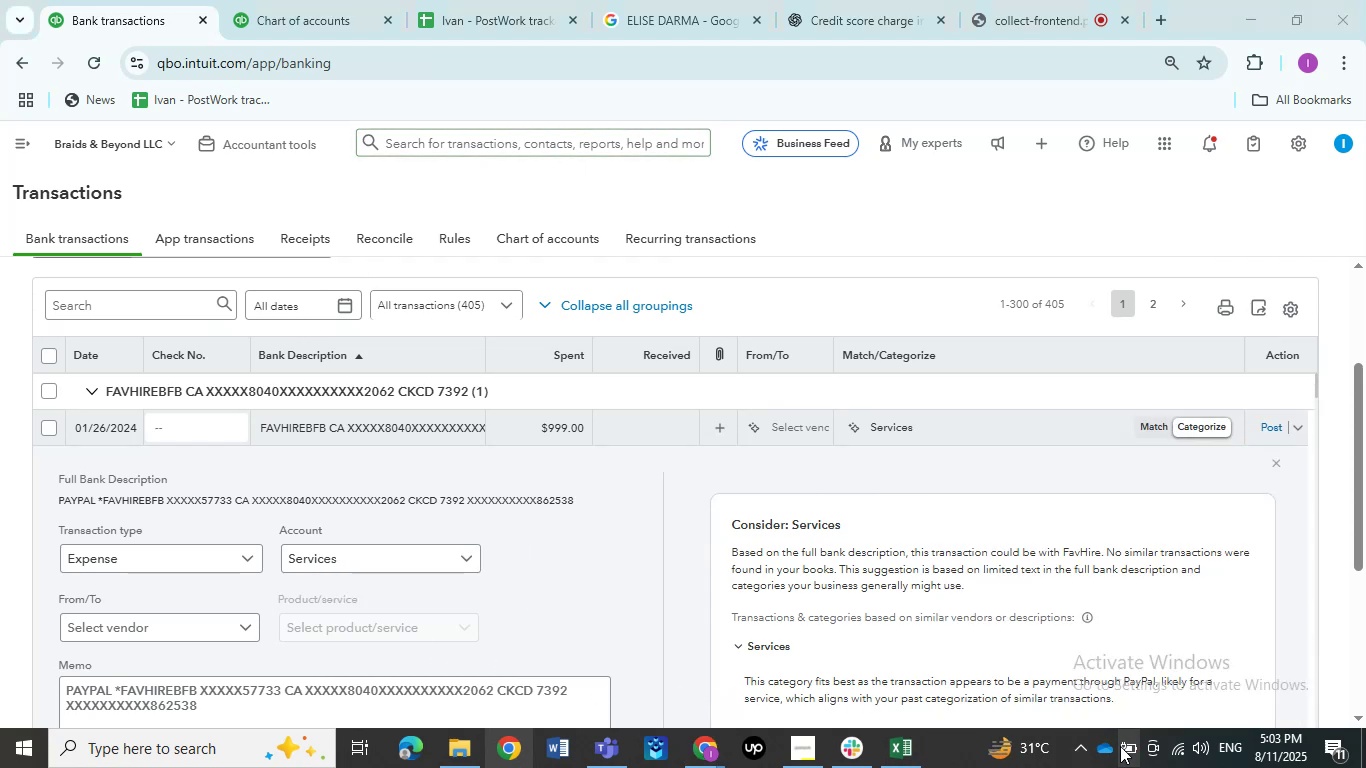 
key(Control+C)
 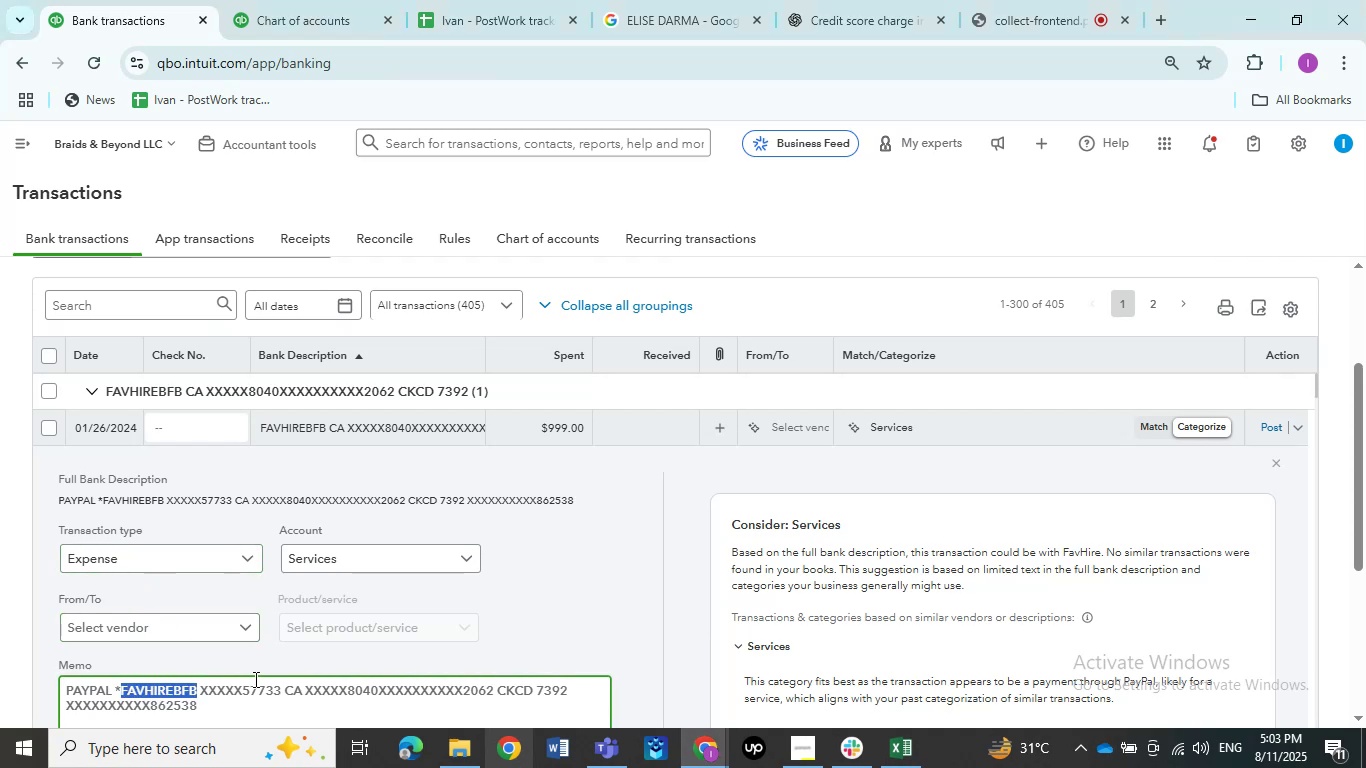 
key(Control+C)
 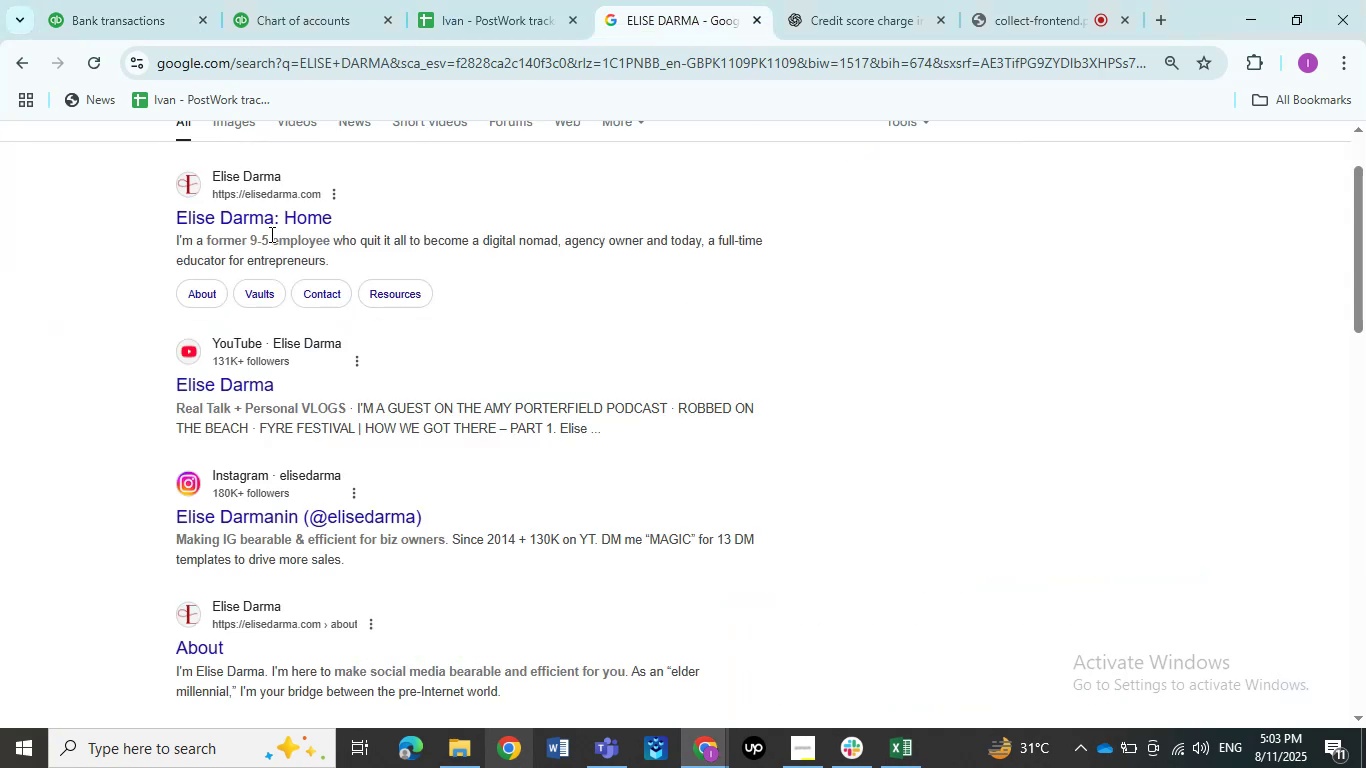 
scroll: coordinate [320, 230], scroll_direction: up, amount: 5.0
 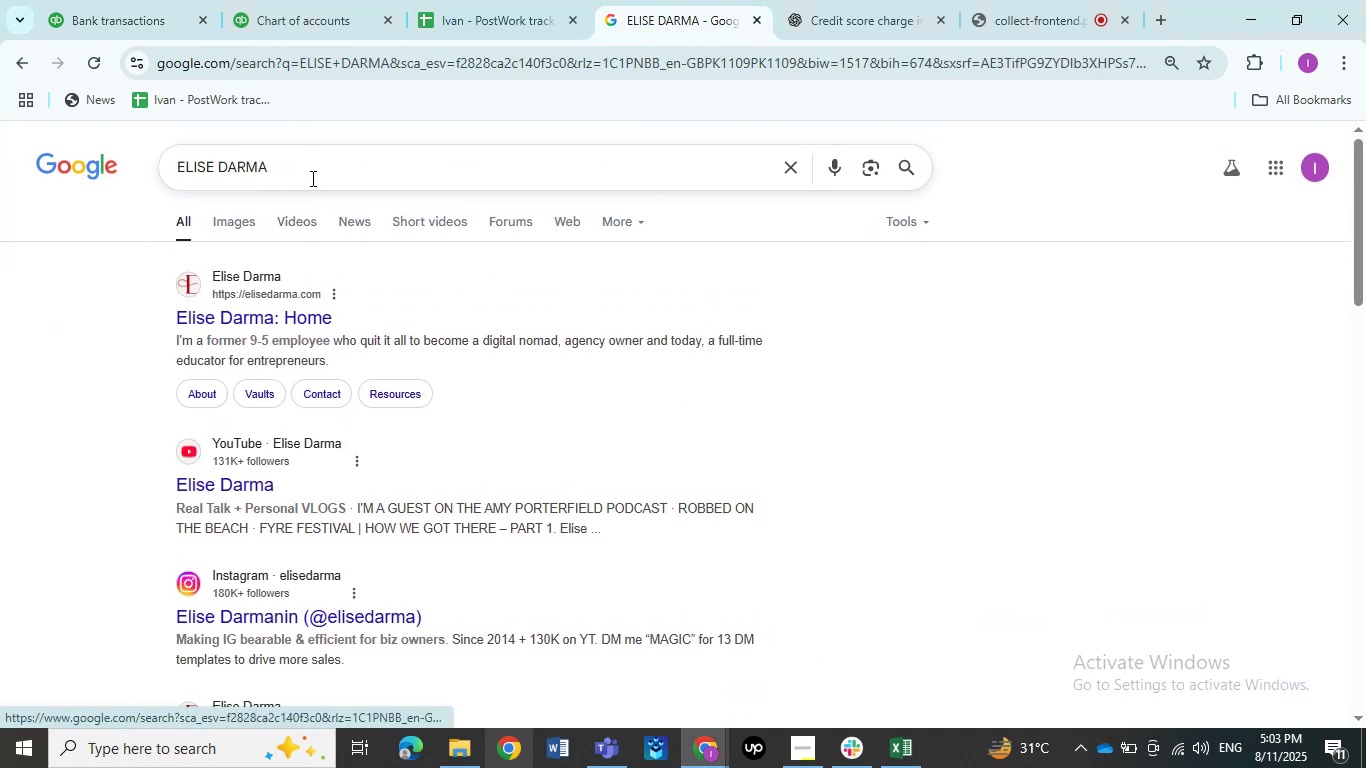 
key(Control+V)
 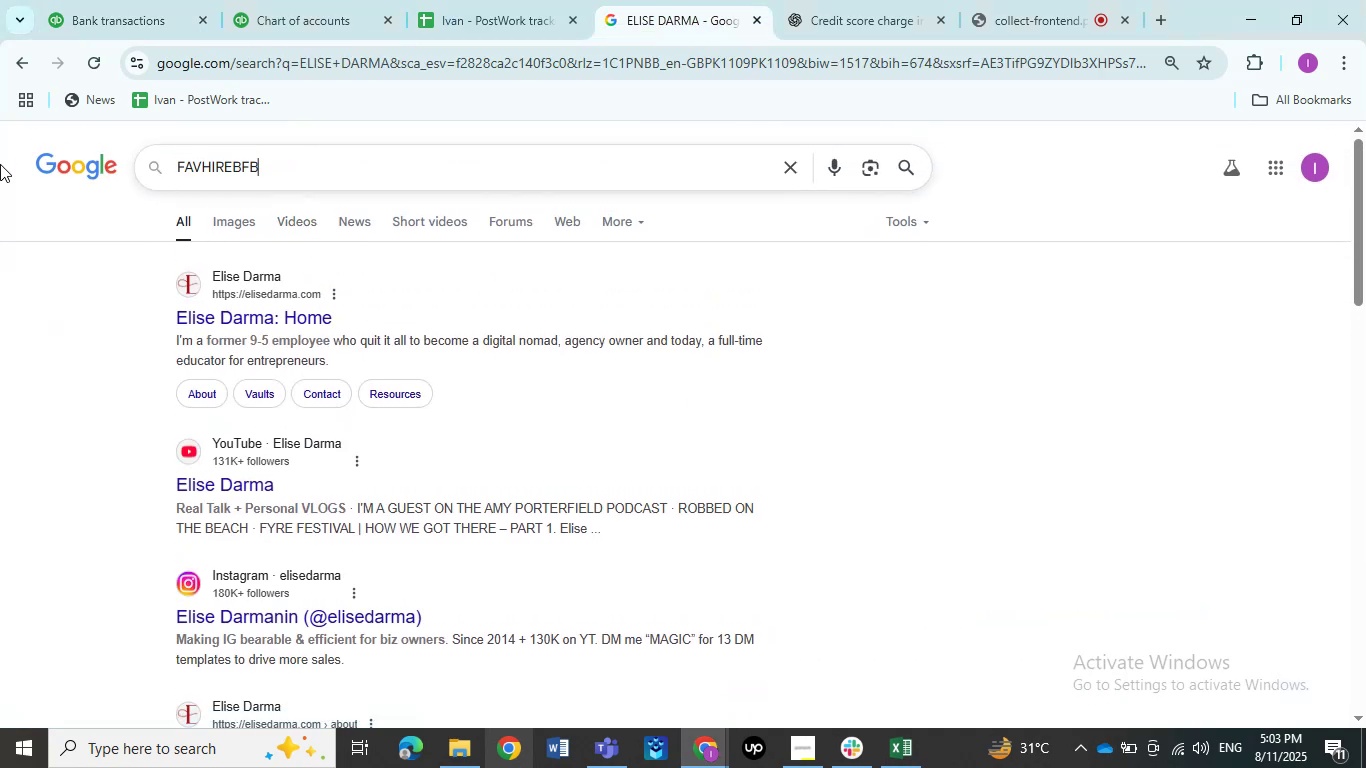 
key(Control+NumpadEnter)
 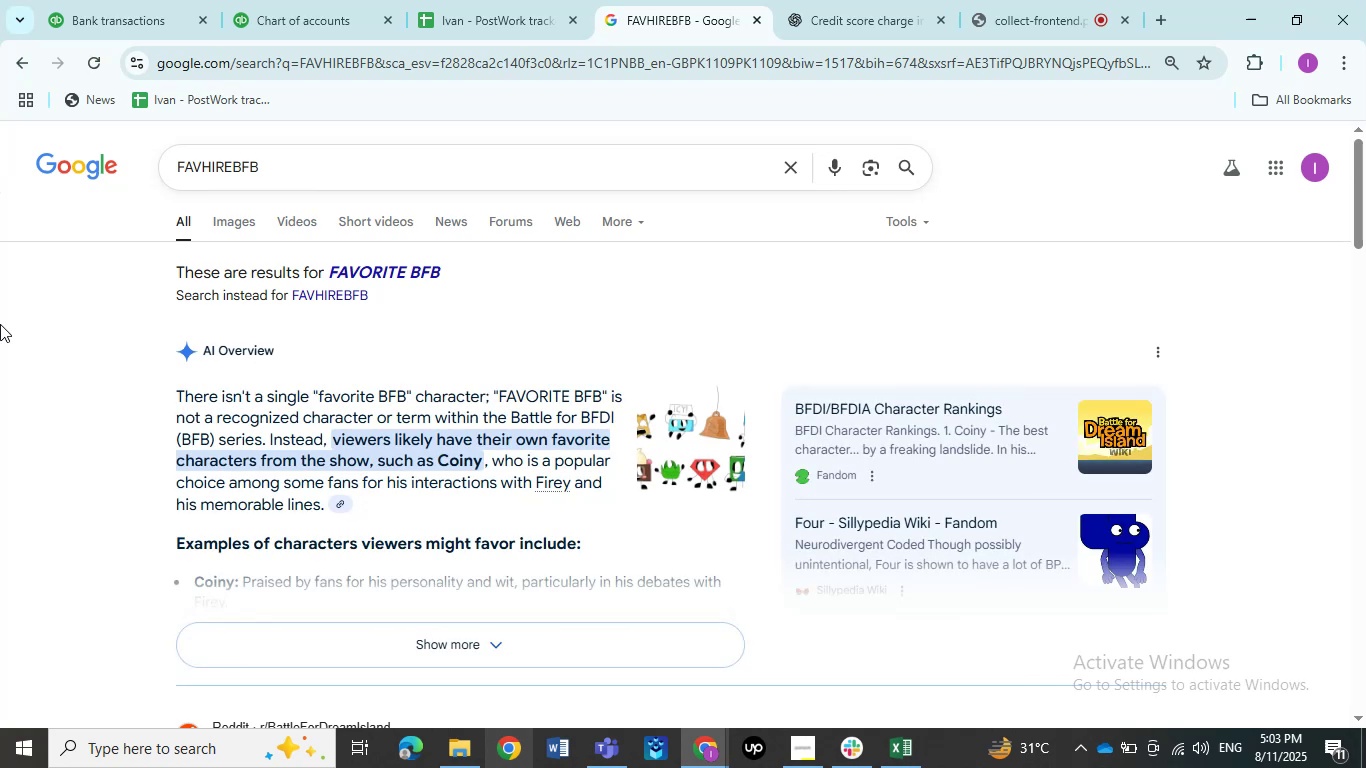 
wait(13.06)
 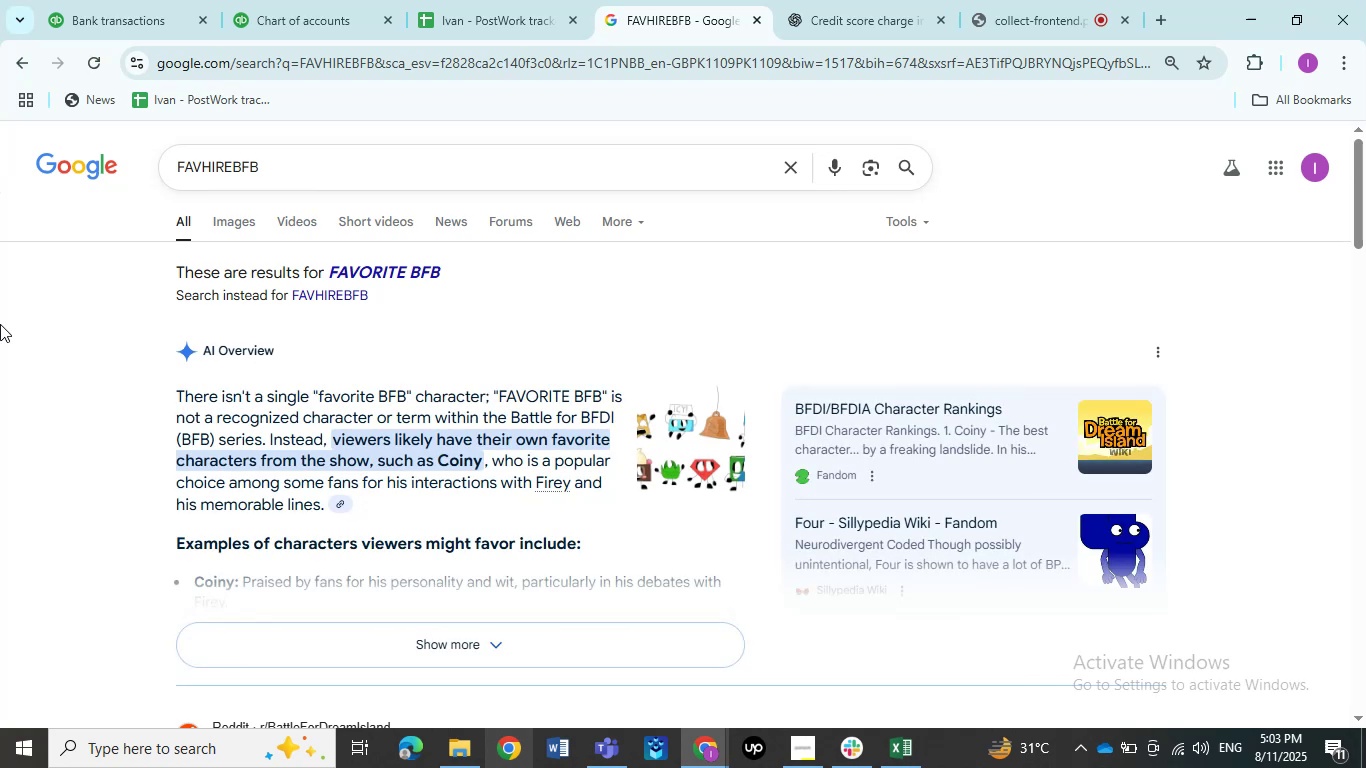 
scroll: coordinate [260, 457], scroll_direction: down, amount: 2.0
 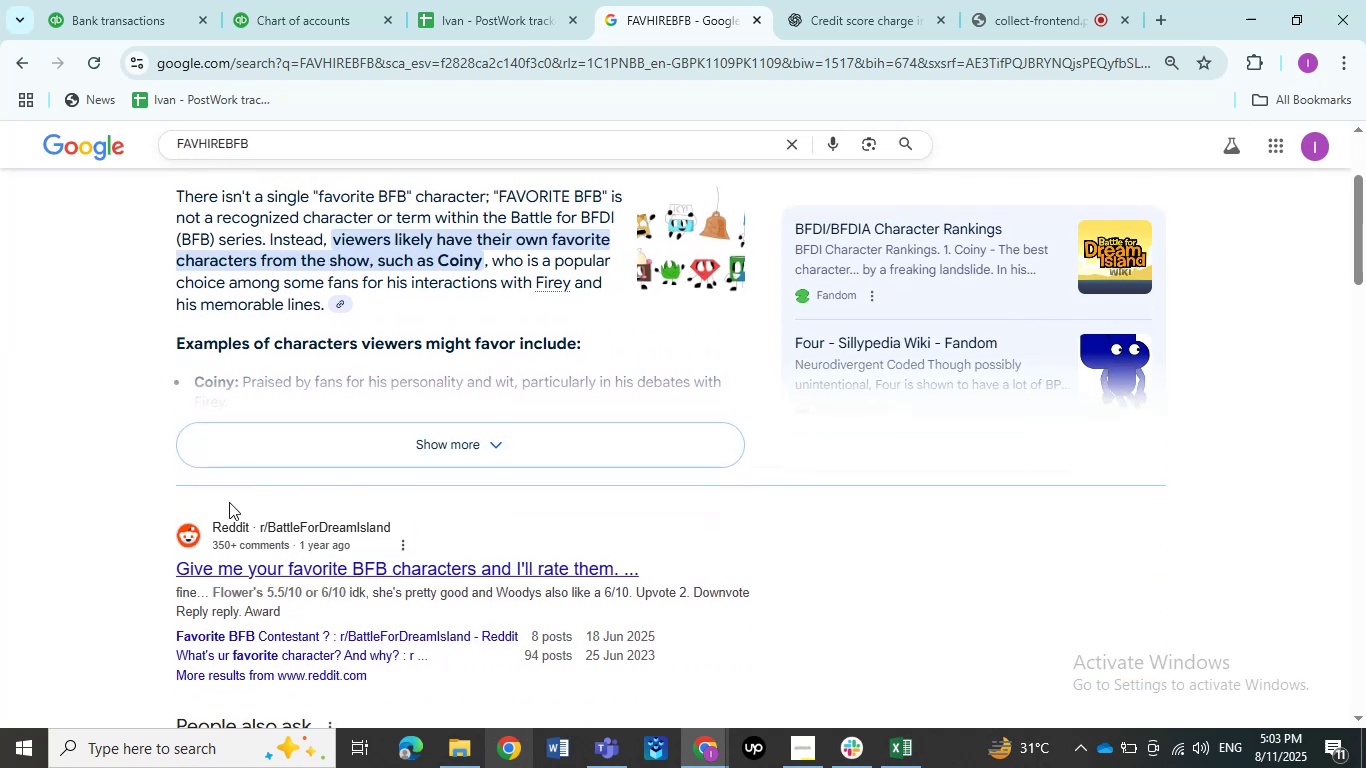 
scroll: coordinate [199, 473], scroll_direction: up, amount: 3.0
 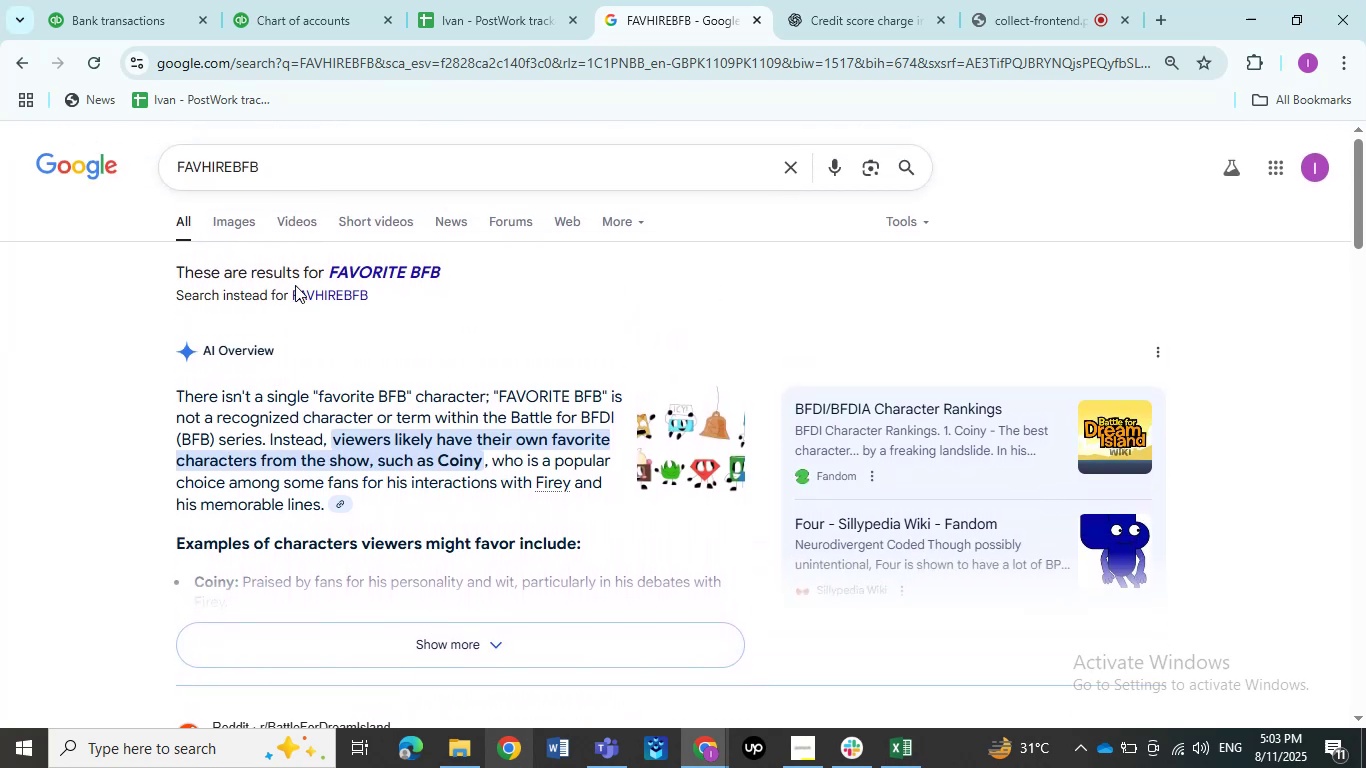 
left_click([383, 269])
 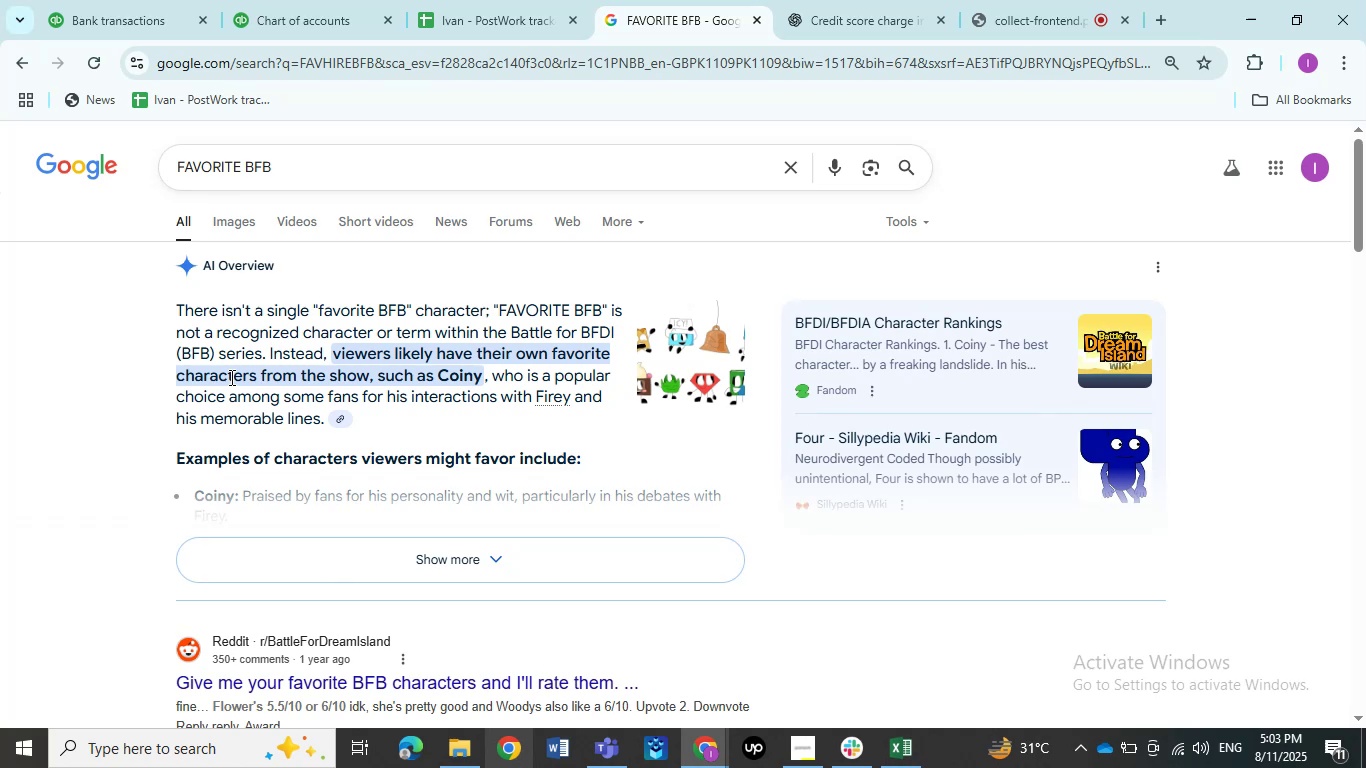 
wait(5.46)
 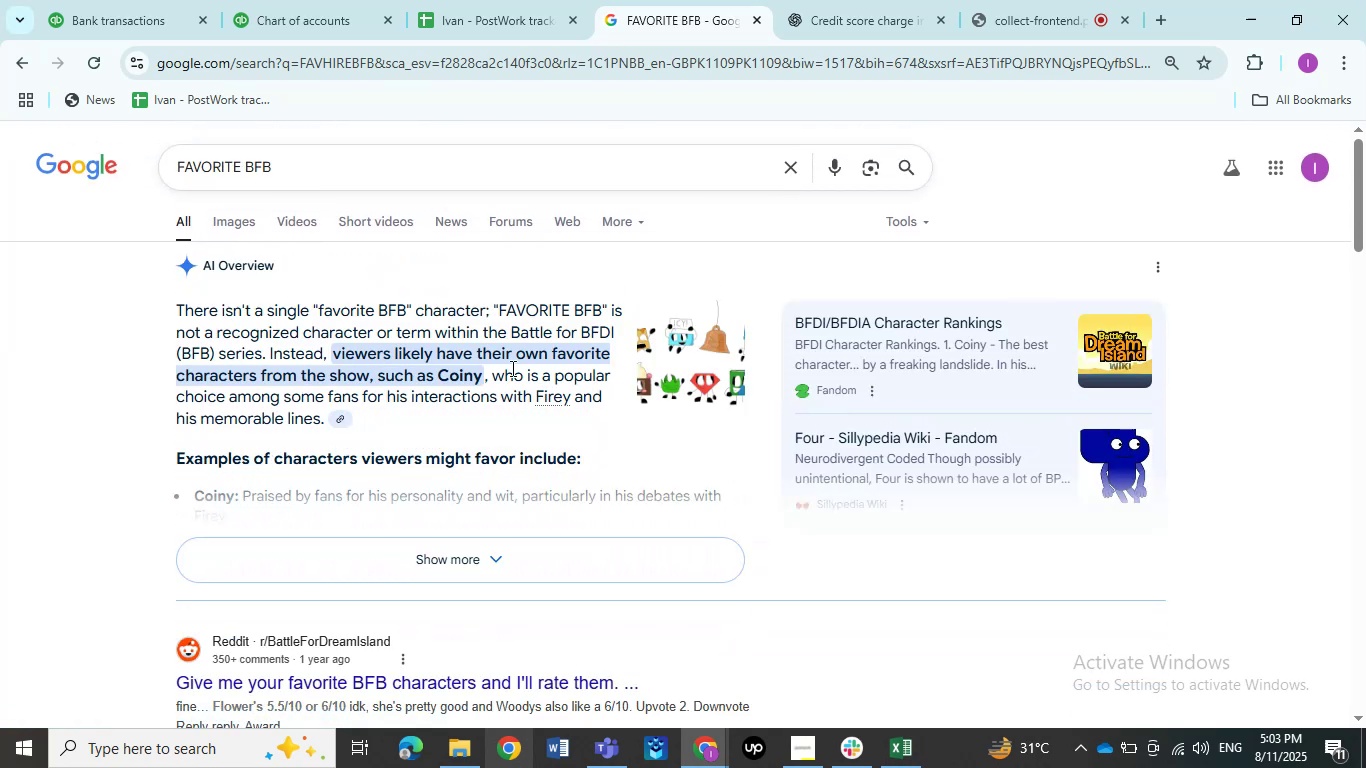 
scroll: coordinate [275, 472], scroll_direction: down, amount: 11.0
 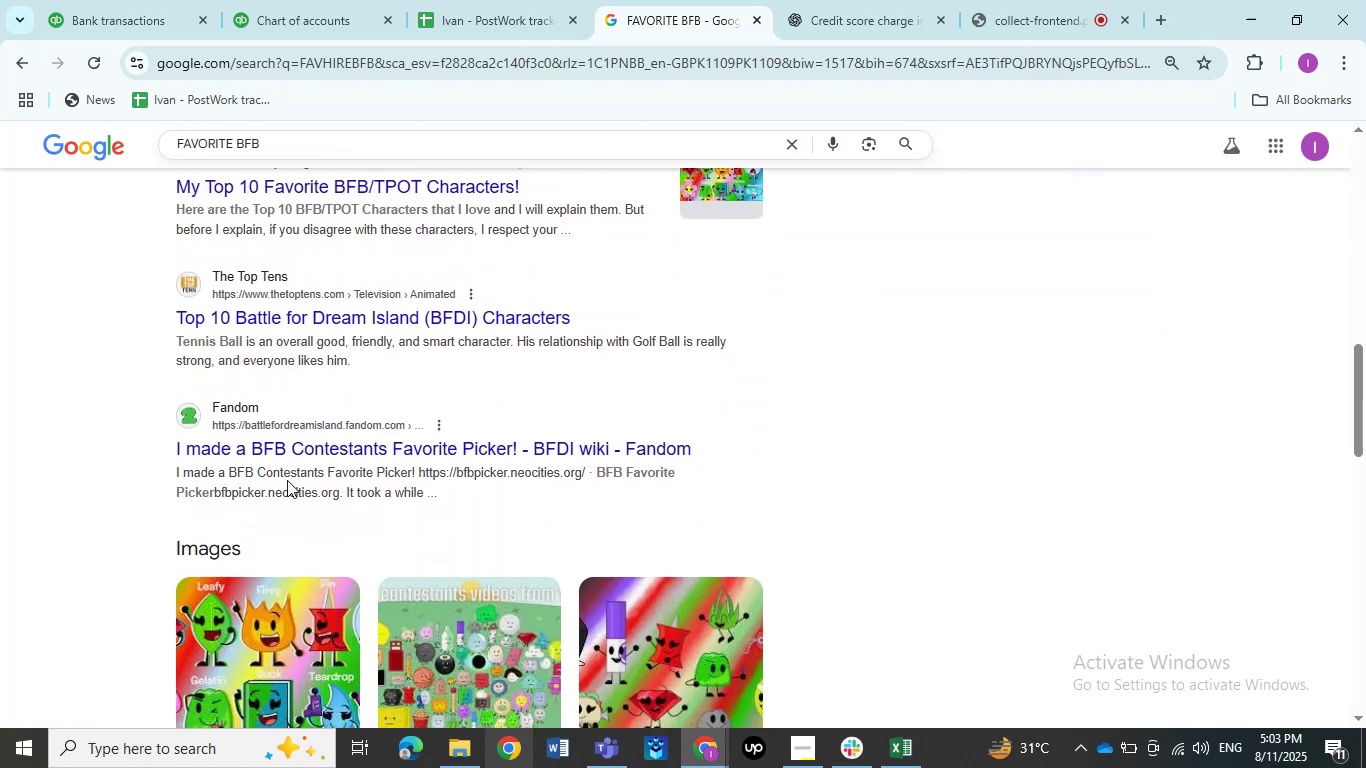 
scroll: coordinate [715, 486], scroll_direction: up, amount: 13.0
 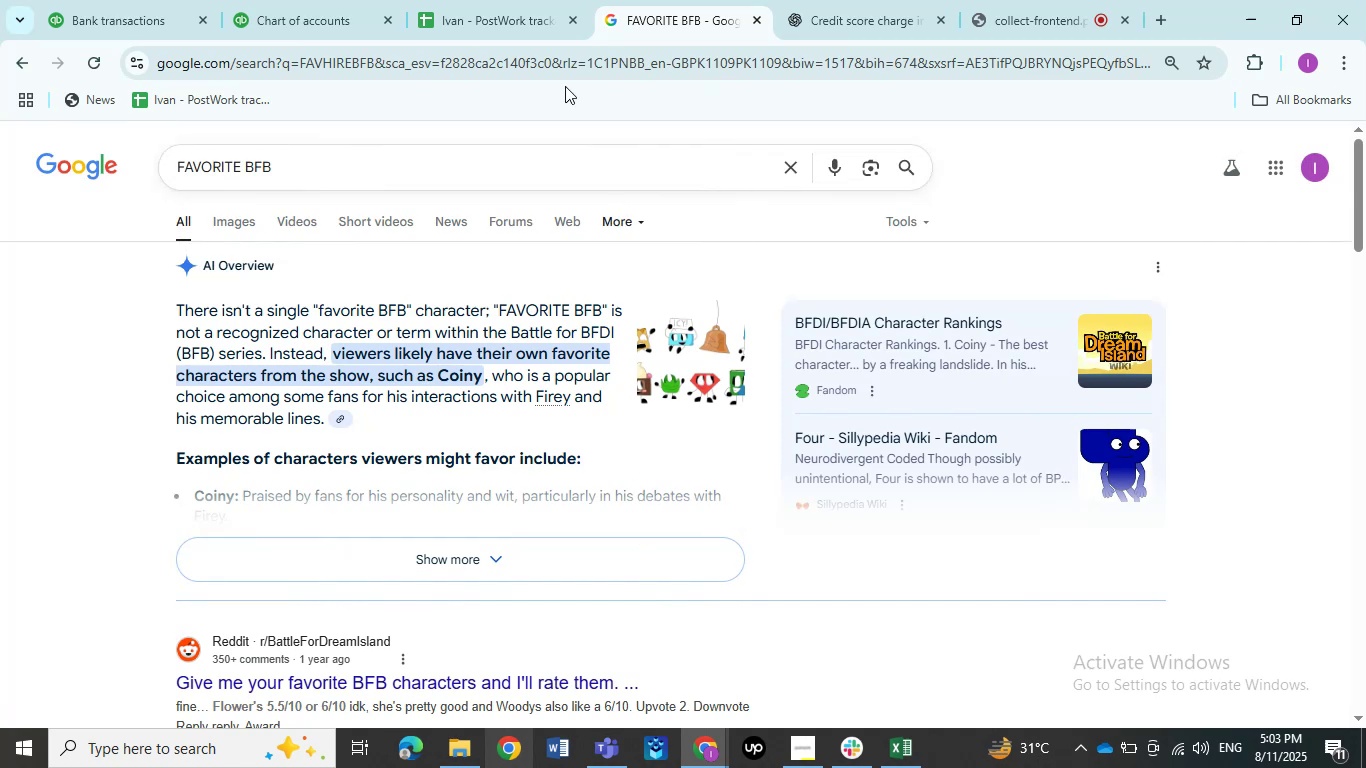 
left_click([70, 0])
 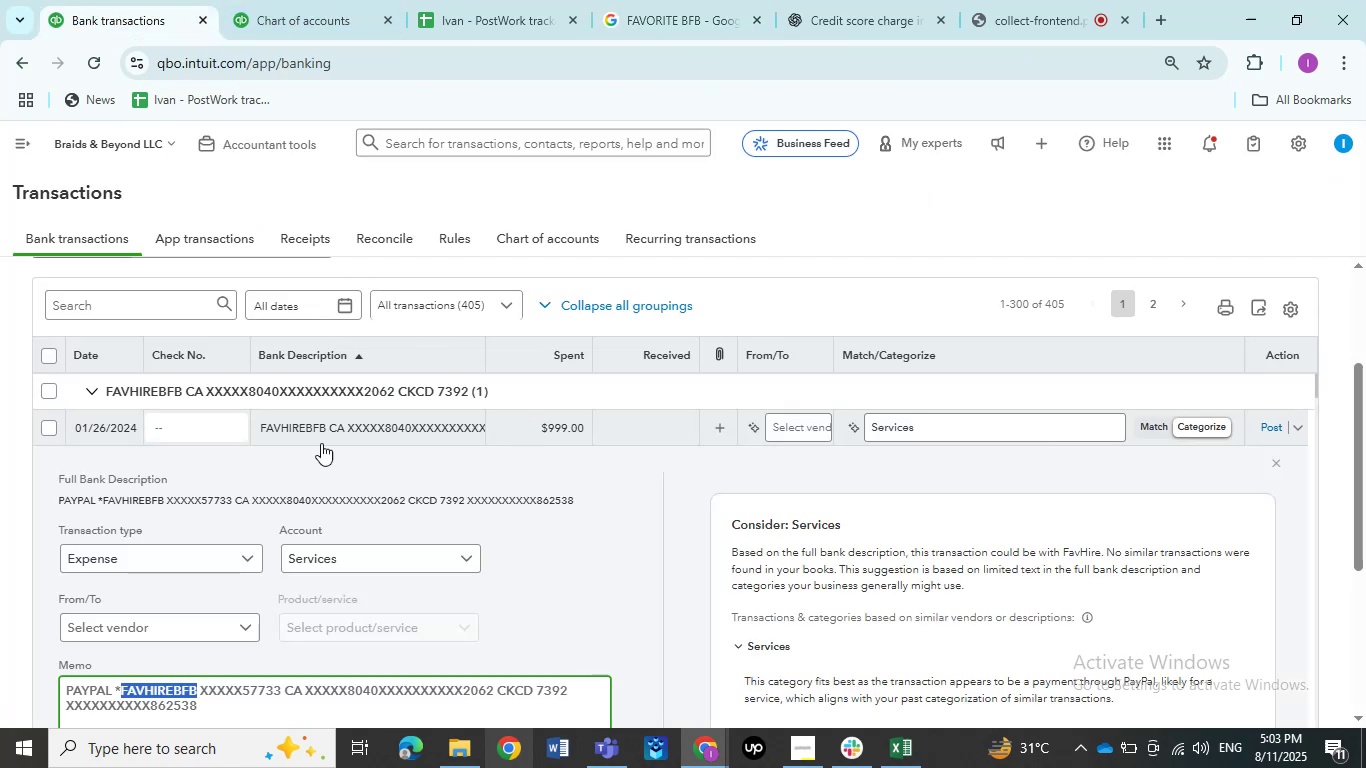 
left_click([320, 431])
 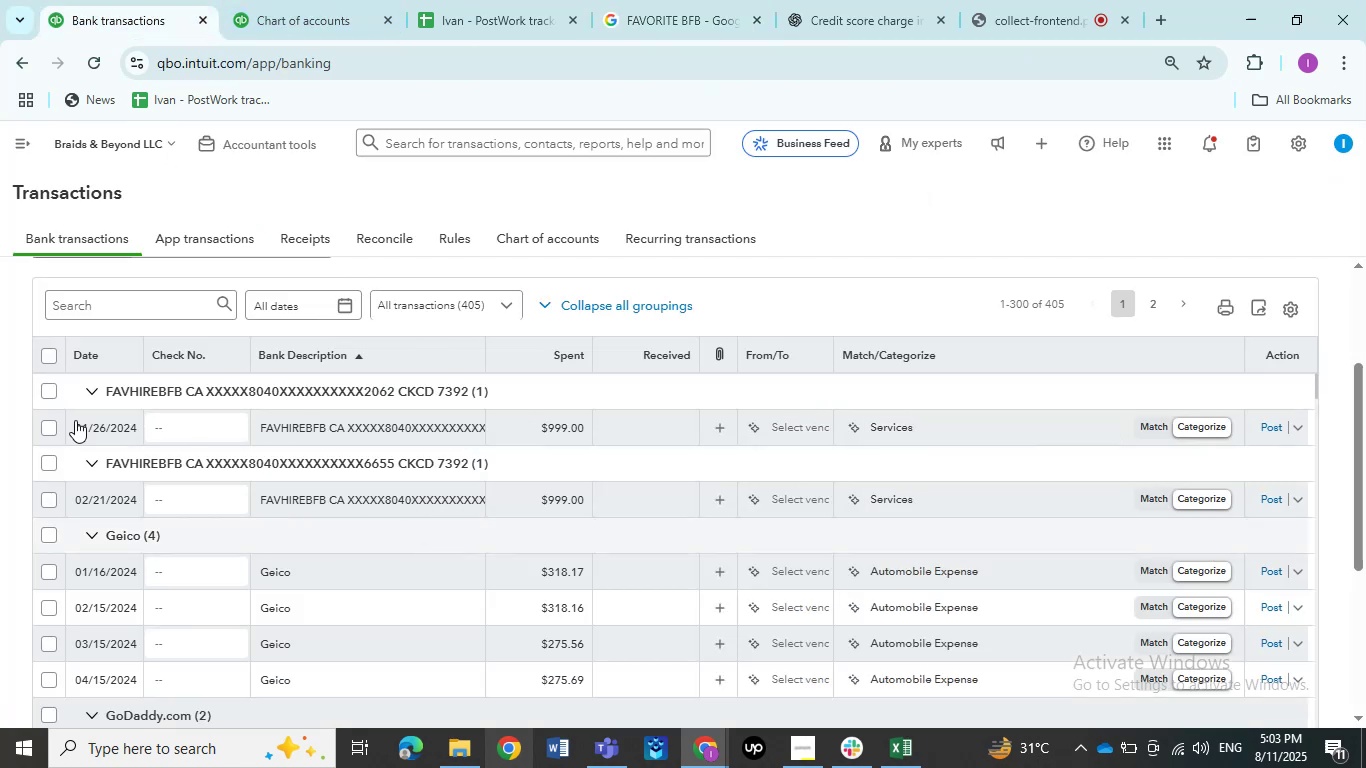 
left_click([41, 422])
 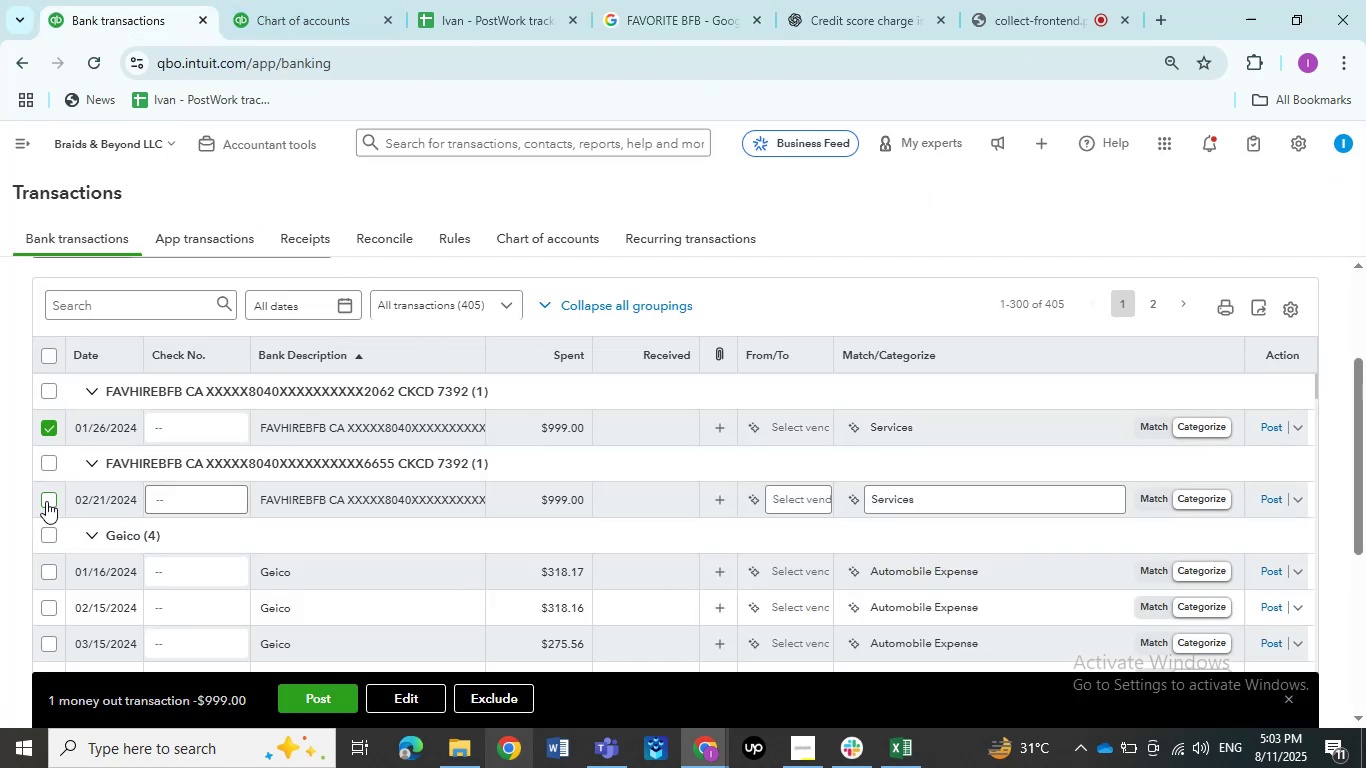 
left_click([46, 501])
 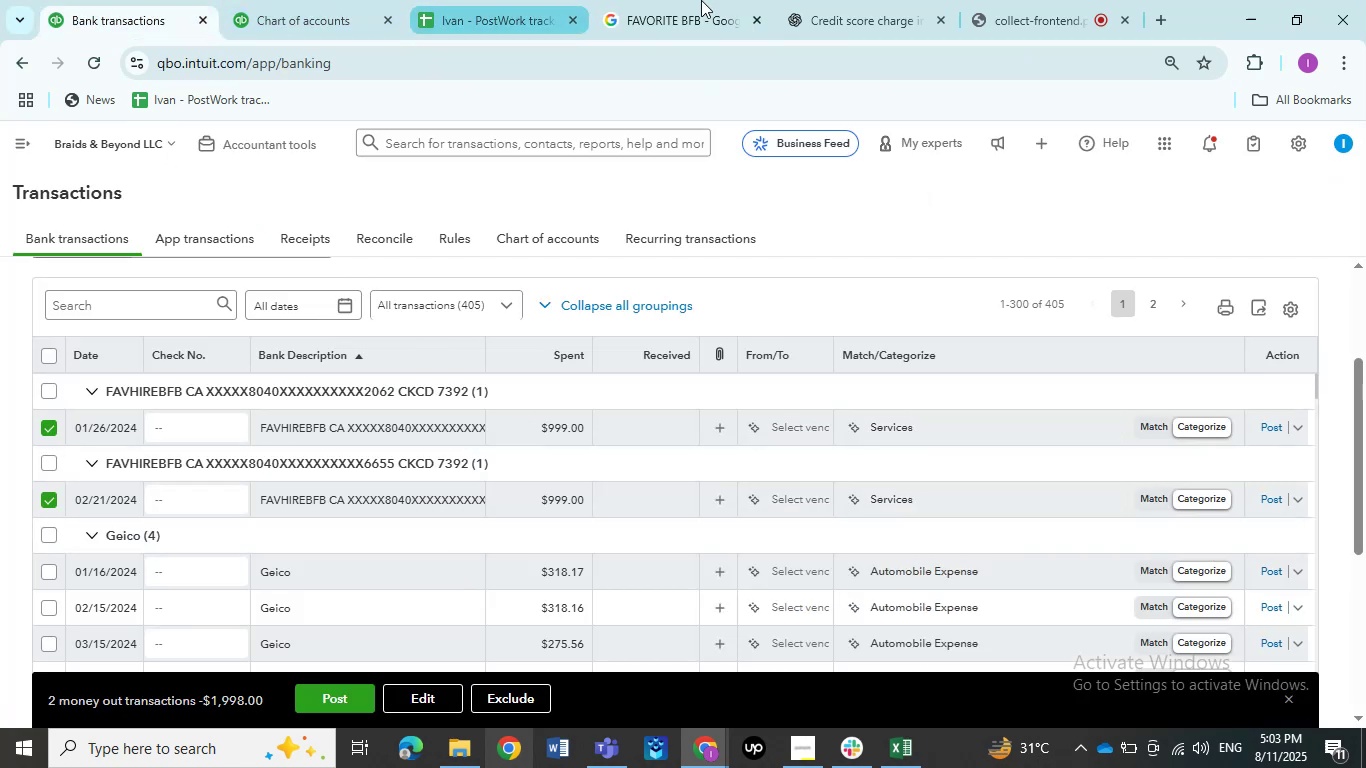 
left_click([706, 0])
 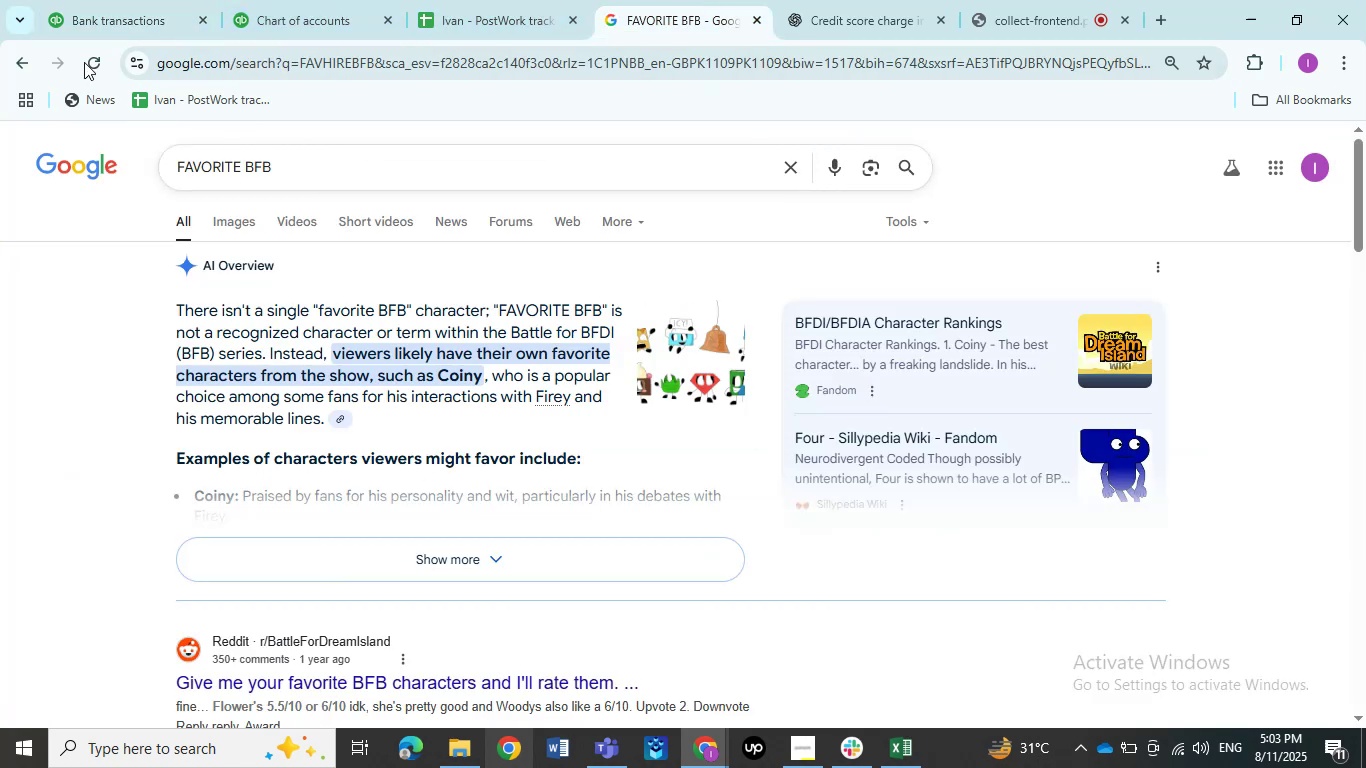 
left_click([14, 57])
 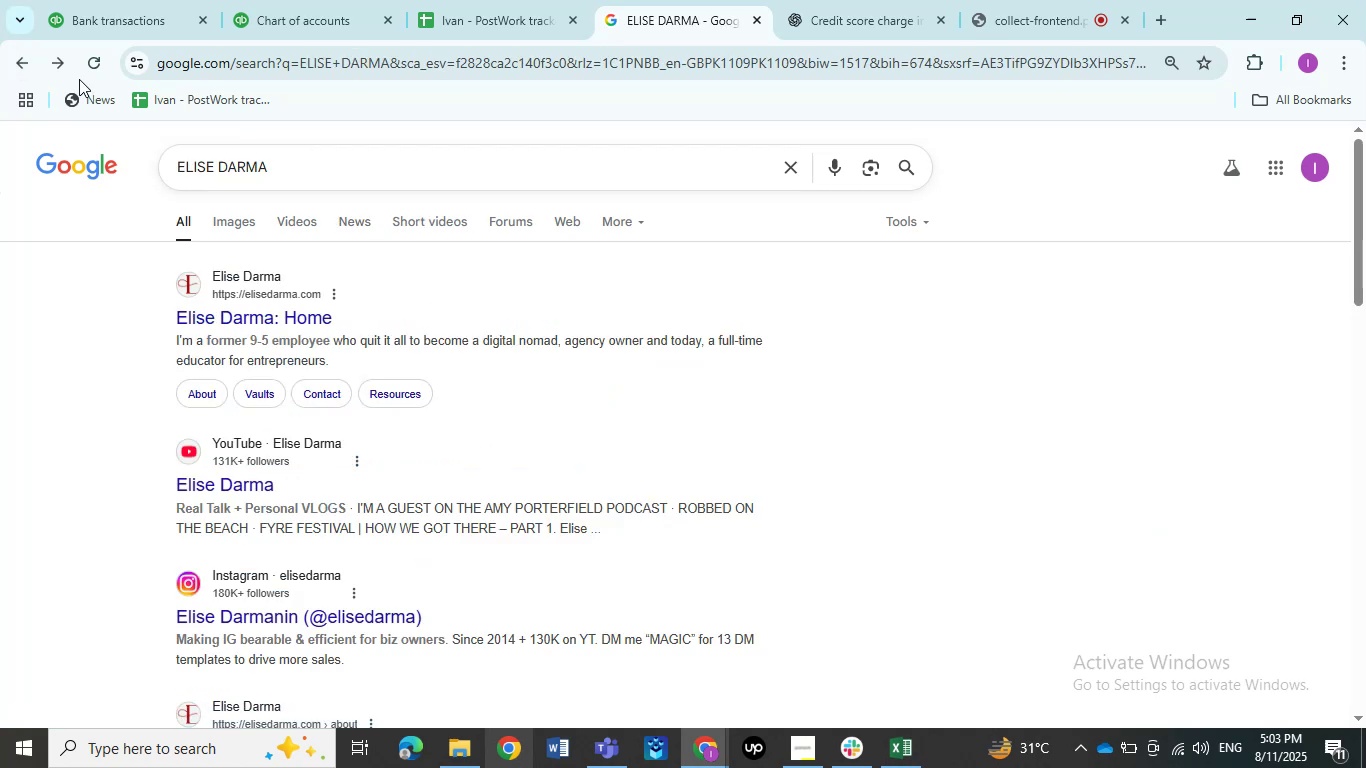 
left_click([67, 64])
 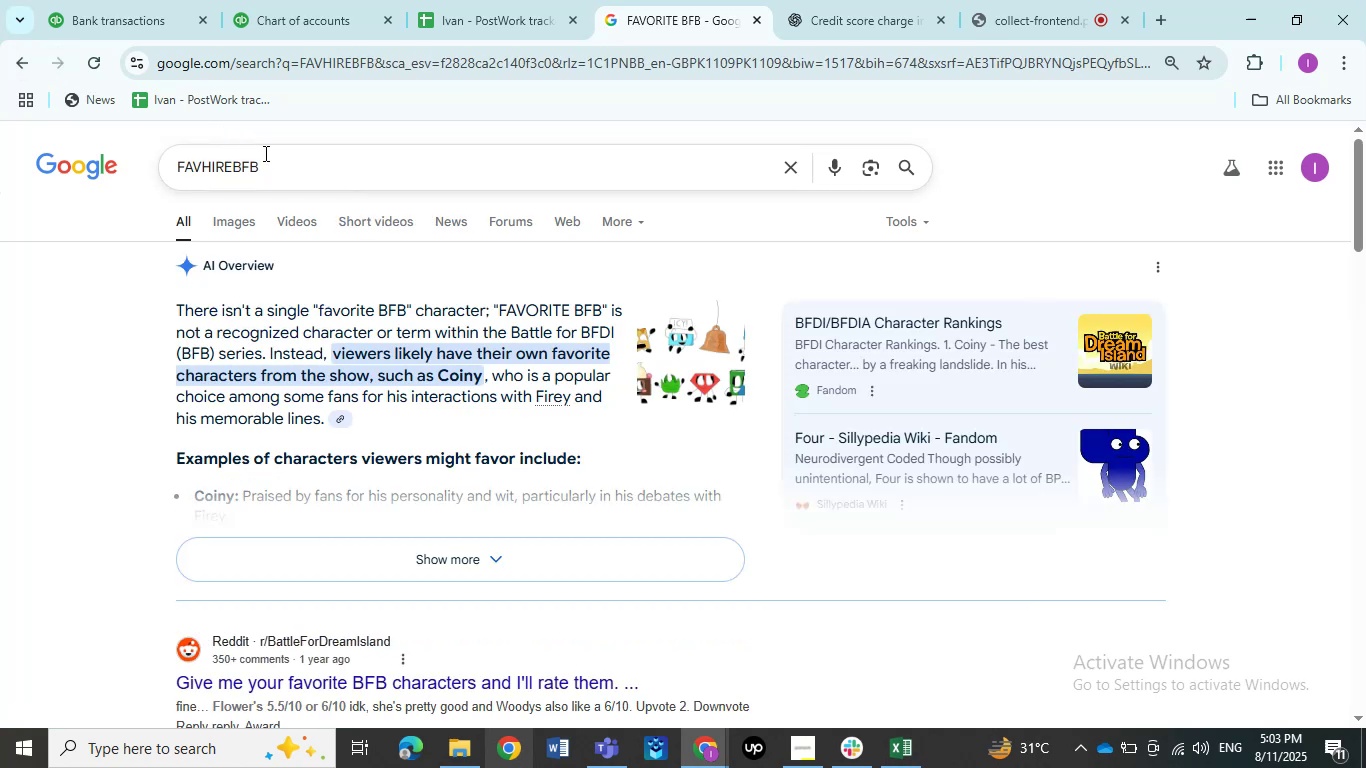 
left_click([264, 153])
 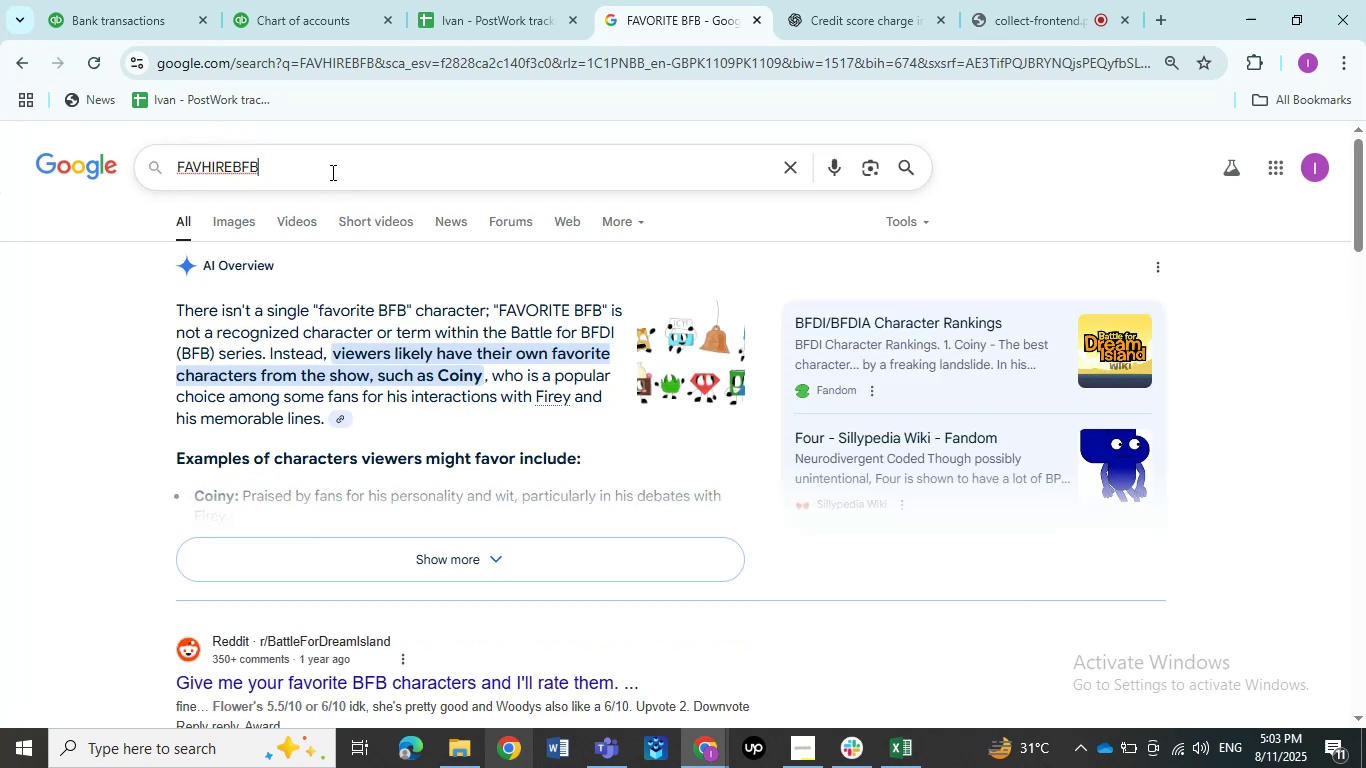 
type( ca)
key(NumpadEnter)
 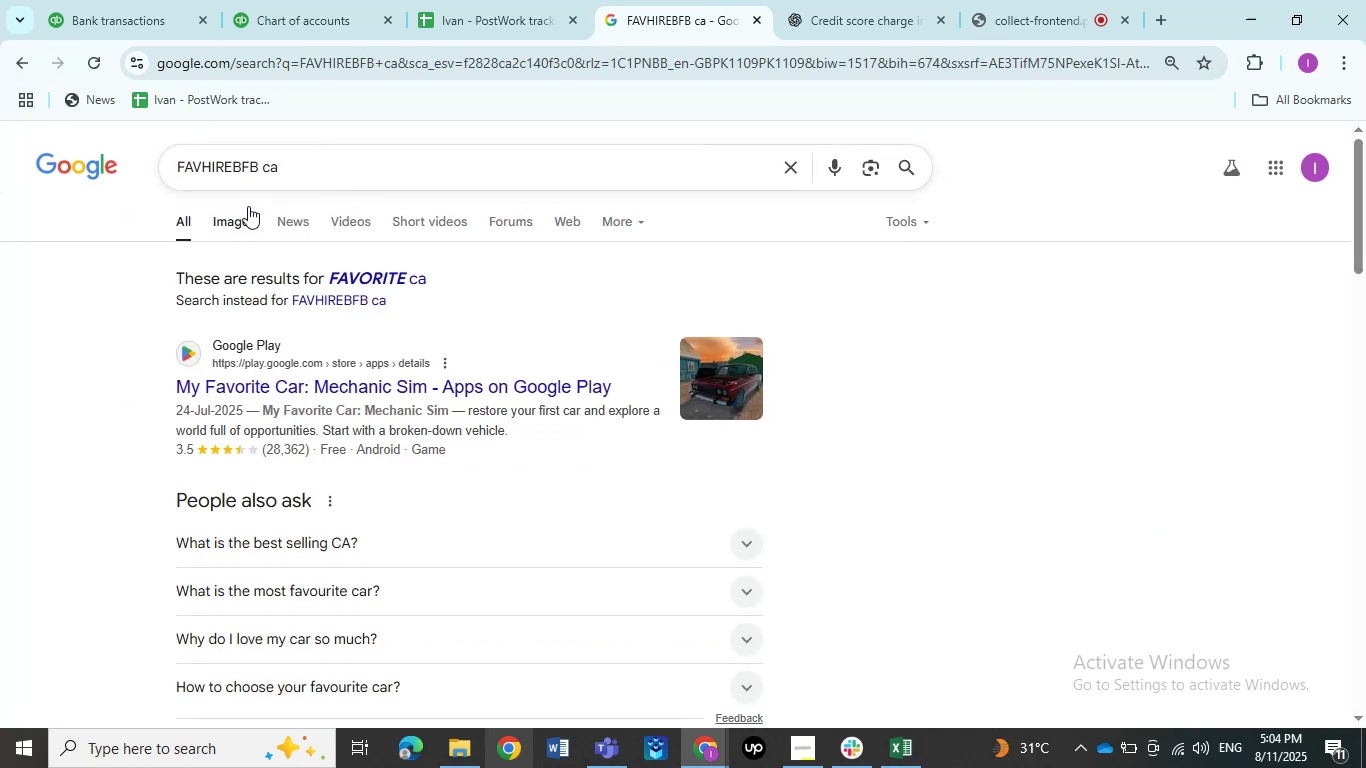 
wait(6.07)
 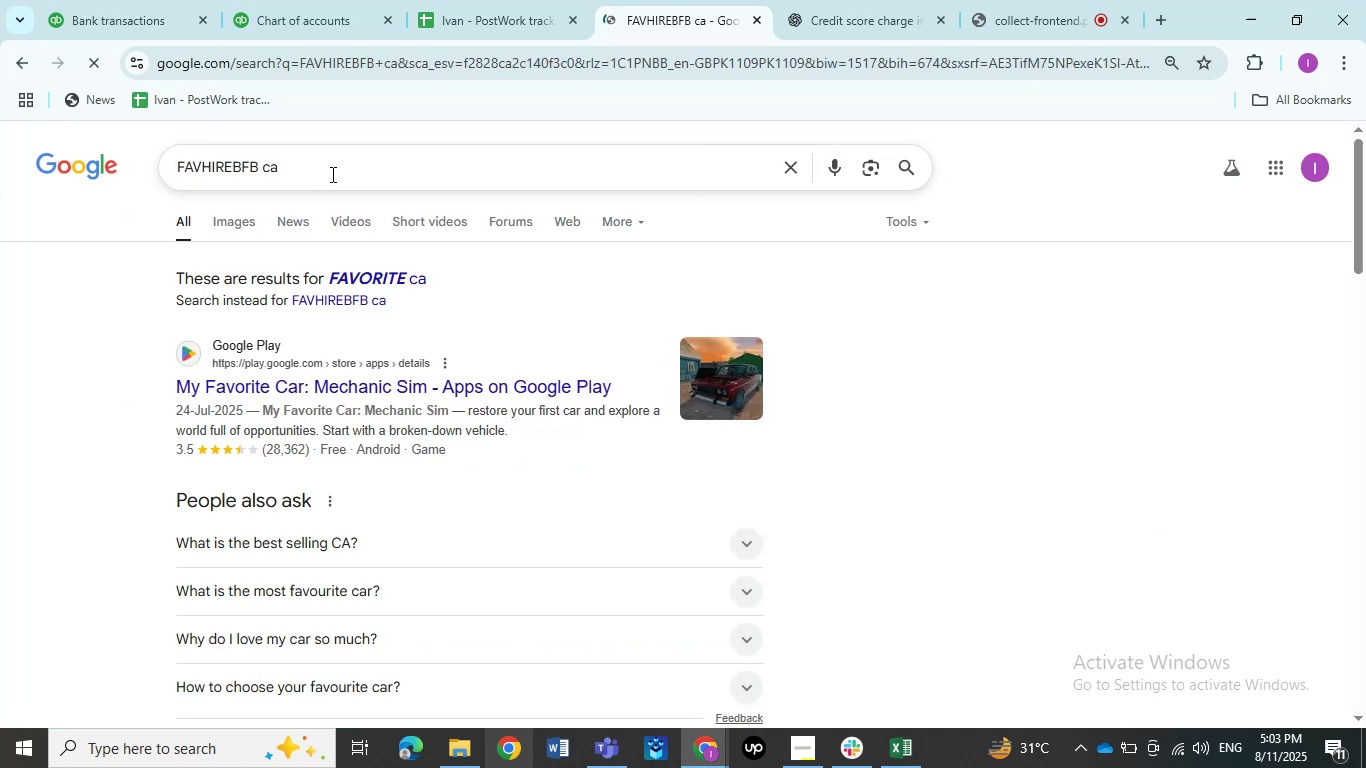 
key(Backspace)
key(Backspace)
type(CA)
key(NumpadEnter)
key(Backspace)
 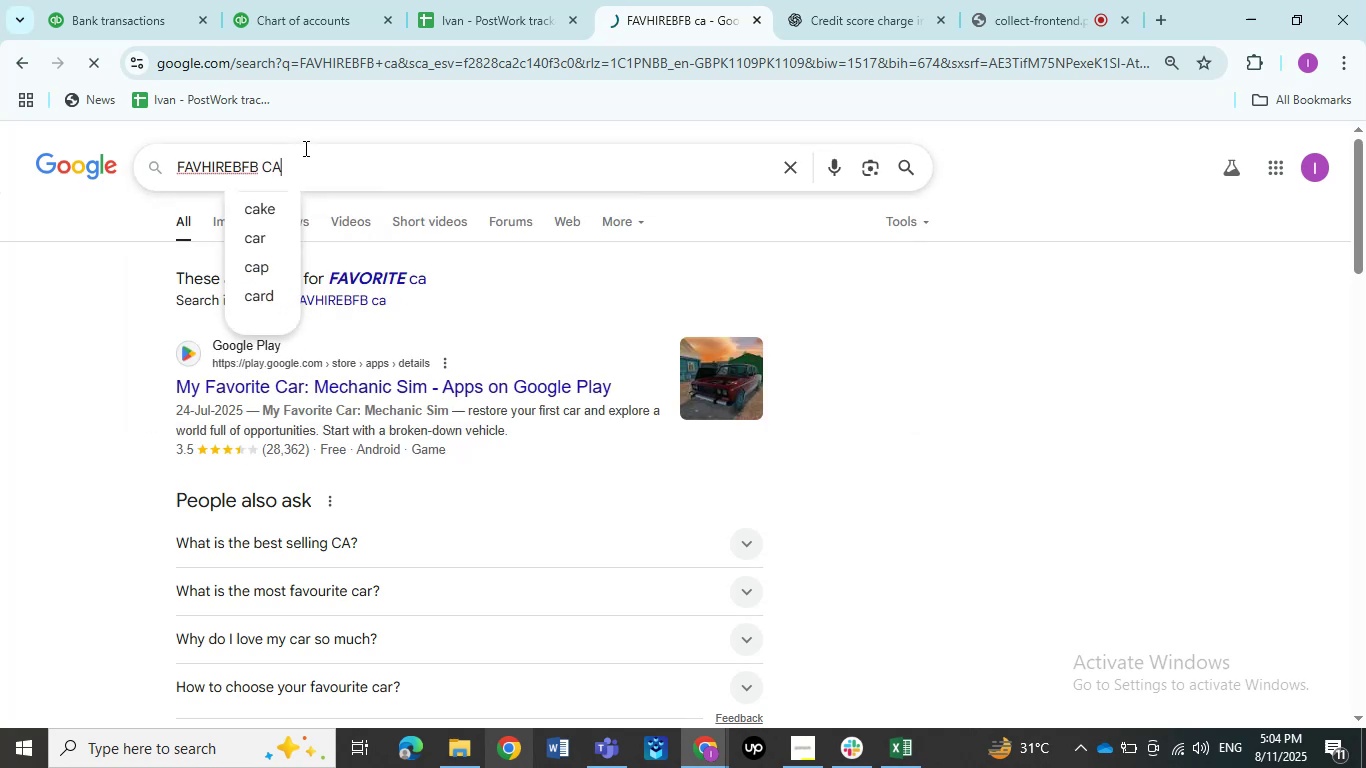 
 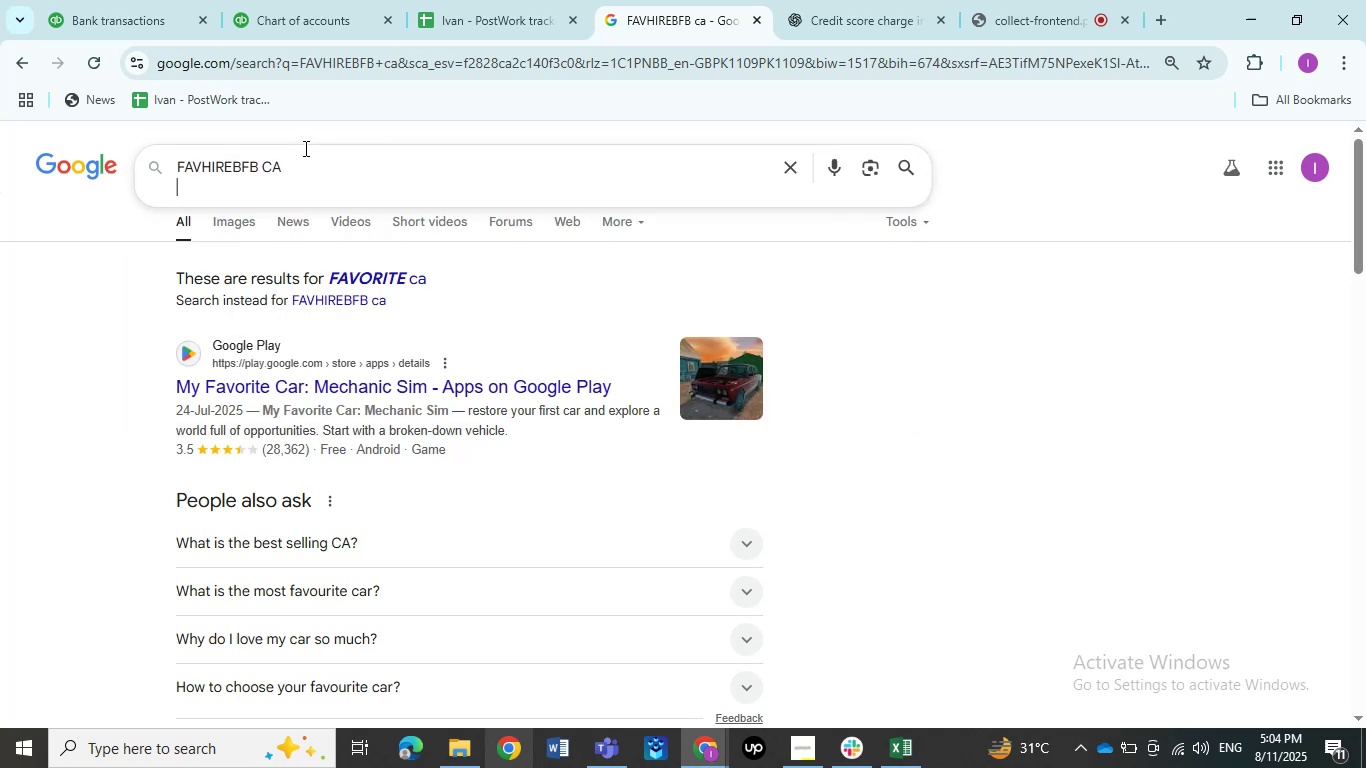 
key(Enter)
 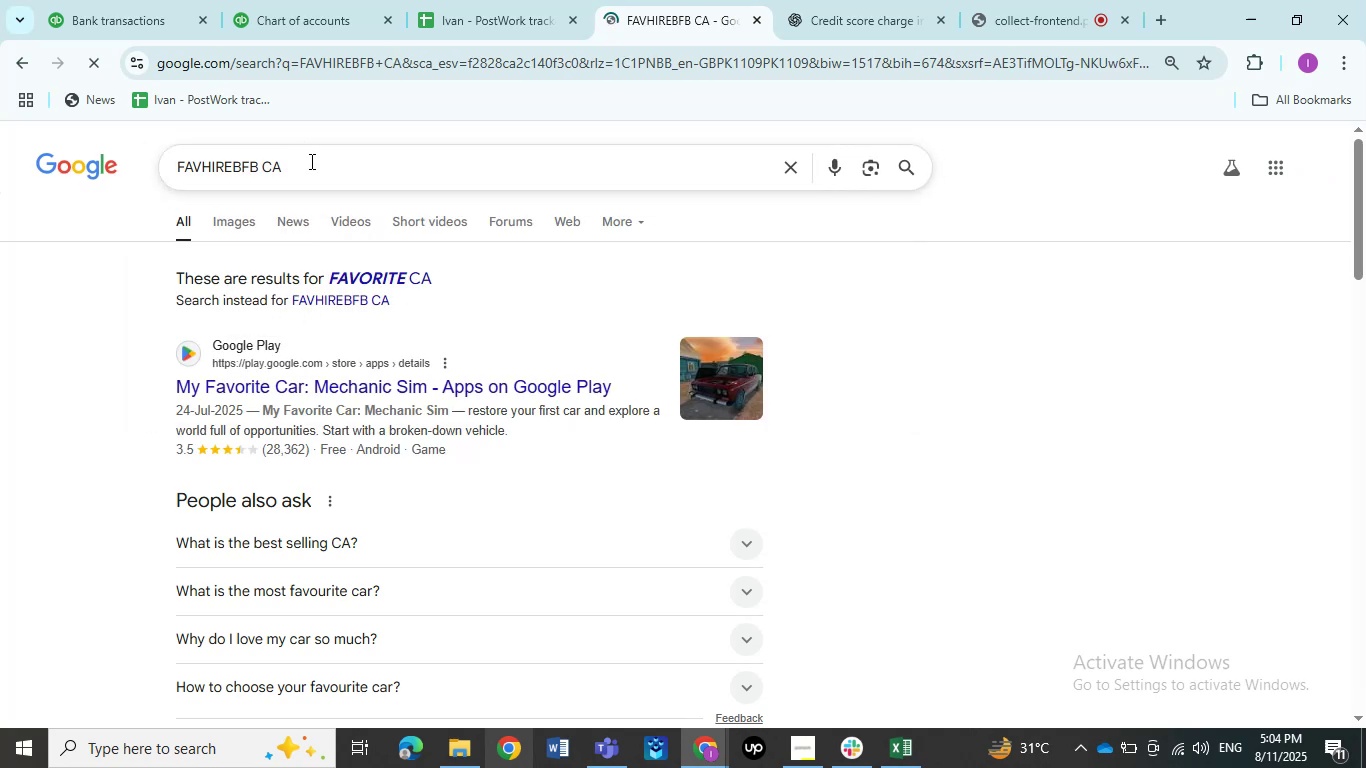 
scroll: coordinate [324, 395], scroll_direction: down, amount: 9.0
 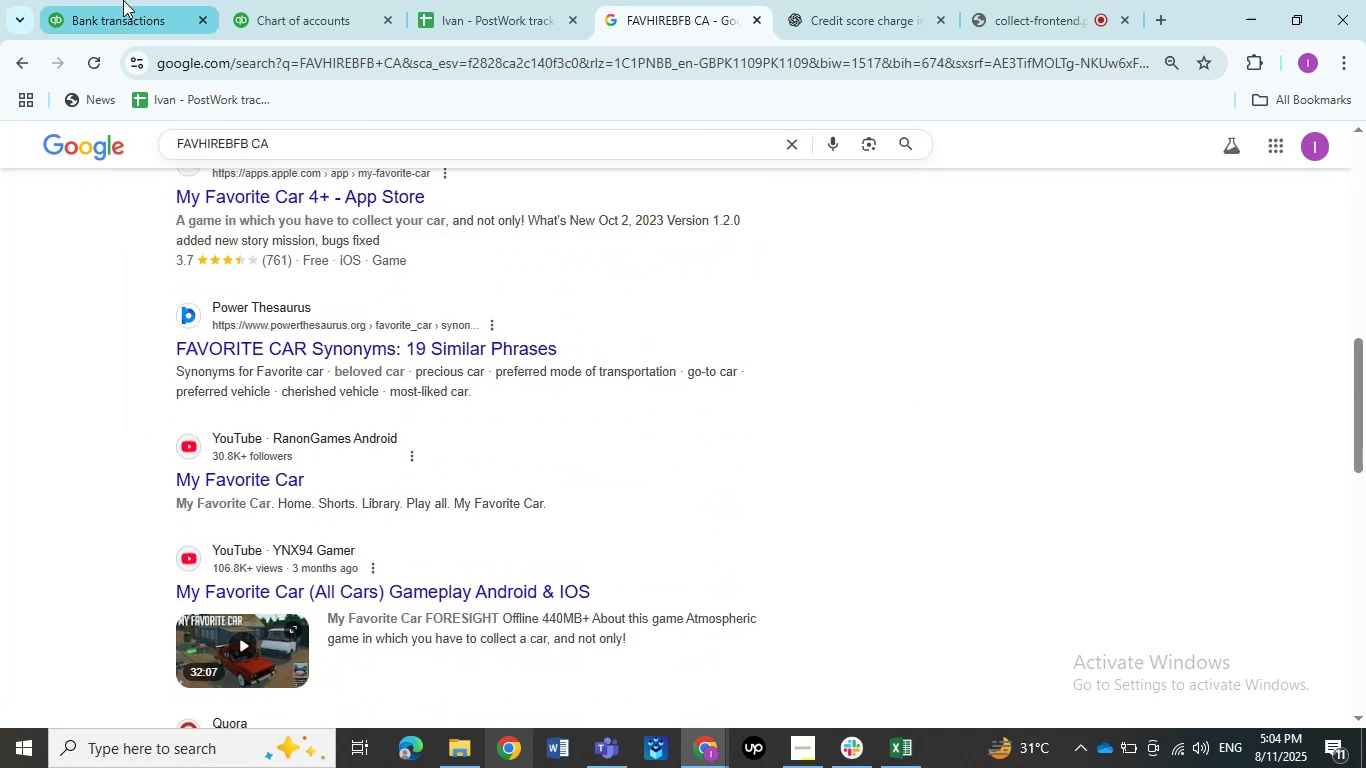 
left_click([123, 0])
 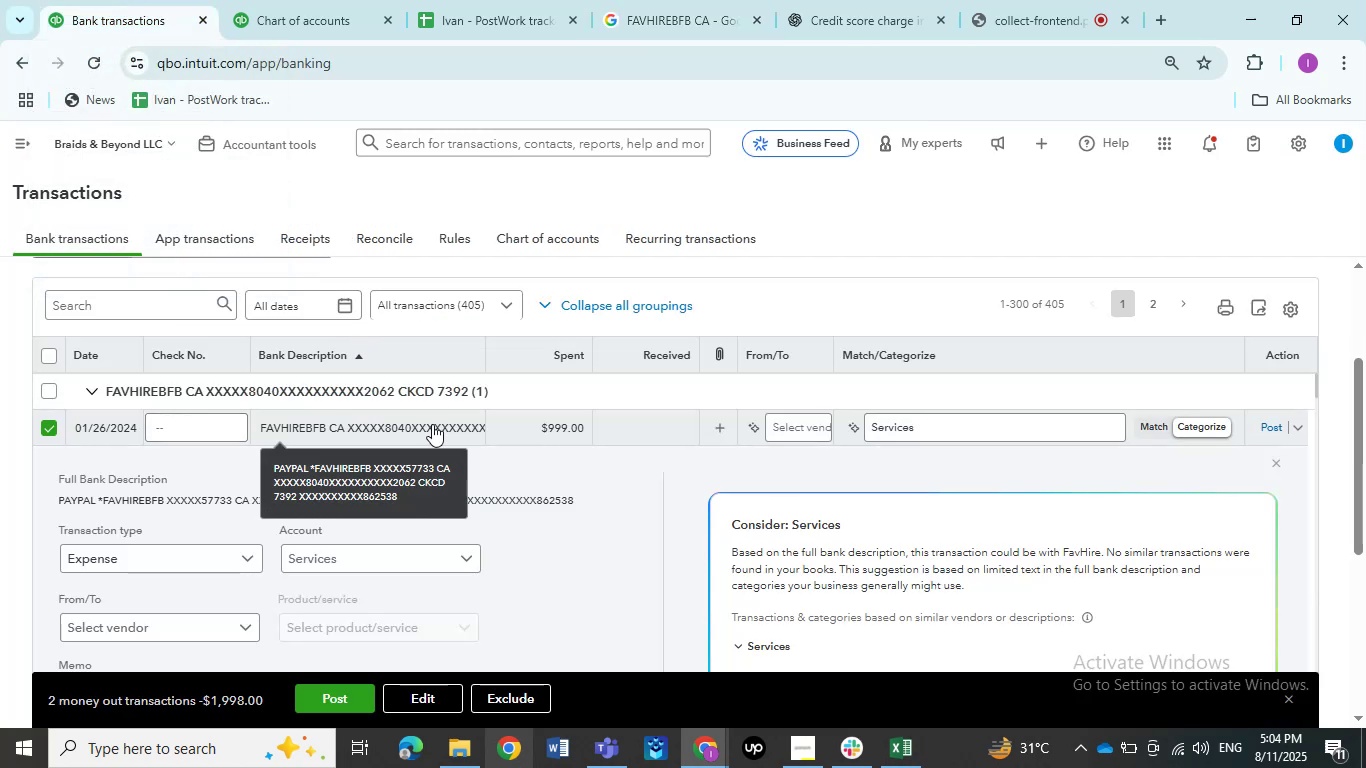 
scroll: coordinate [303, 498], scroll_direction: down, amount: 1.0
 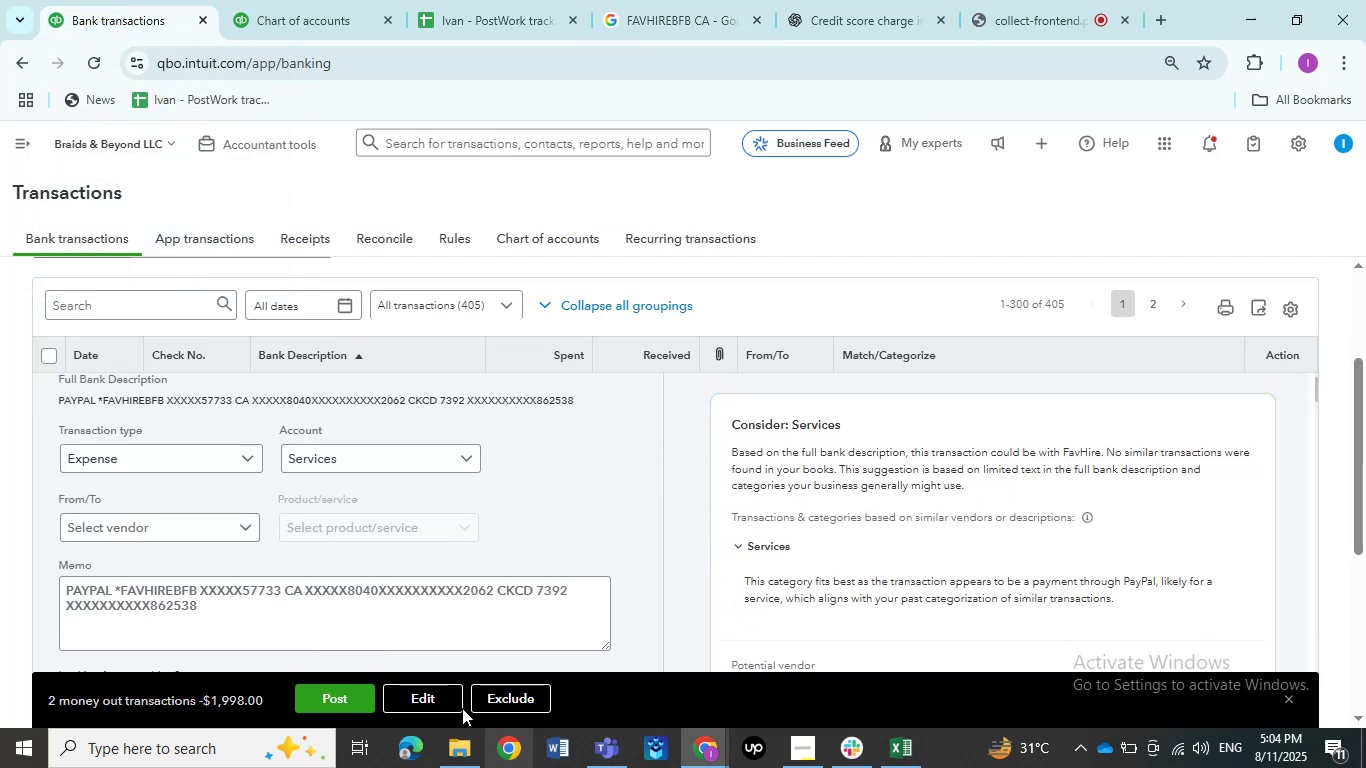 
left_click([454, 702])
 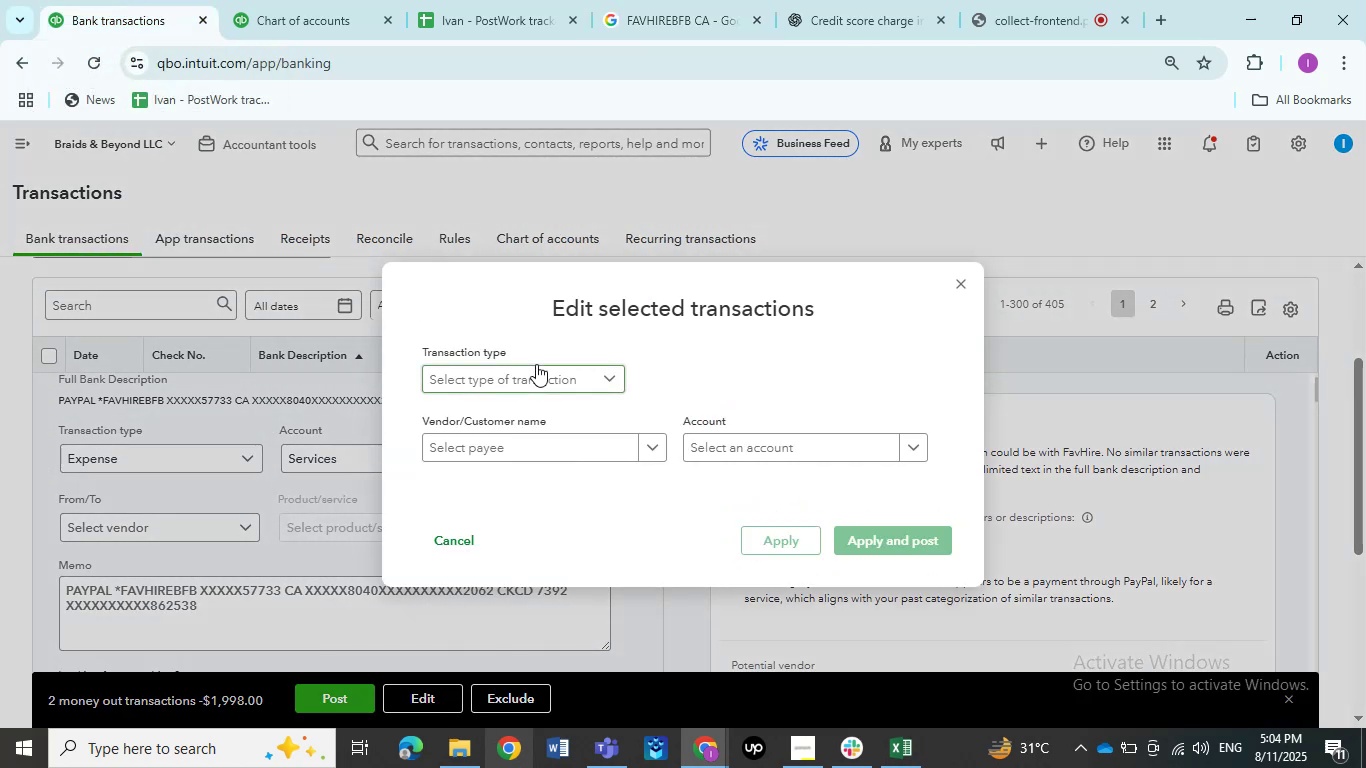 
left_click([538, 373])
 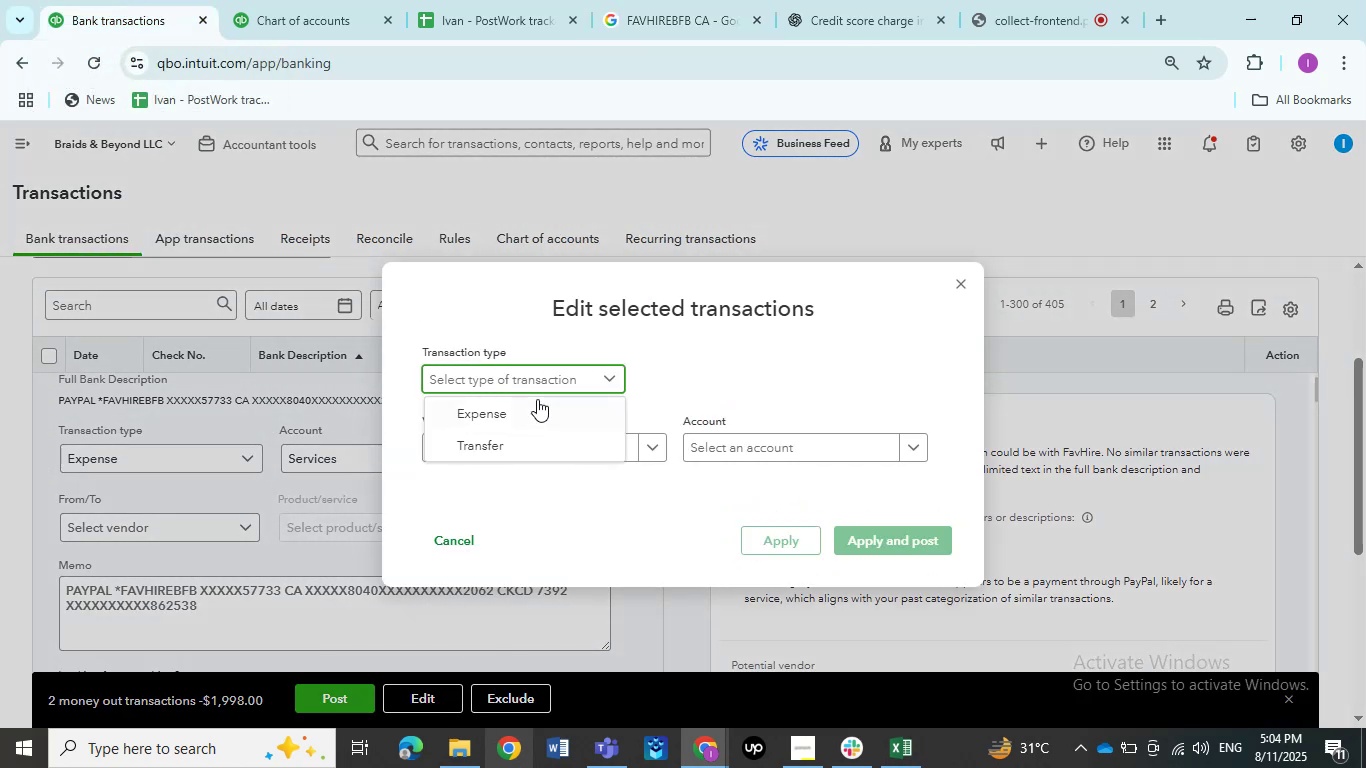 
left_click([537, 399])
 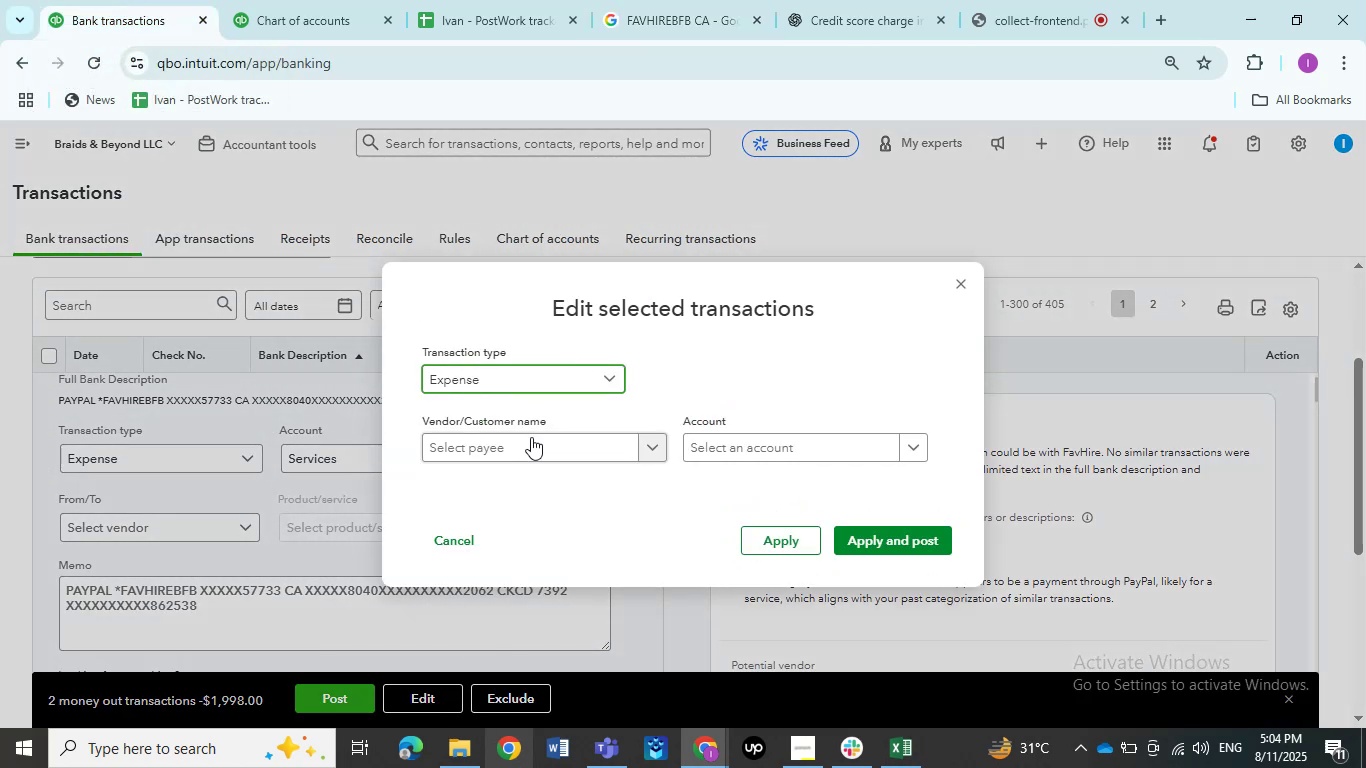 
left_click([531, 439])
 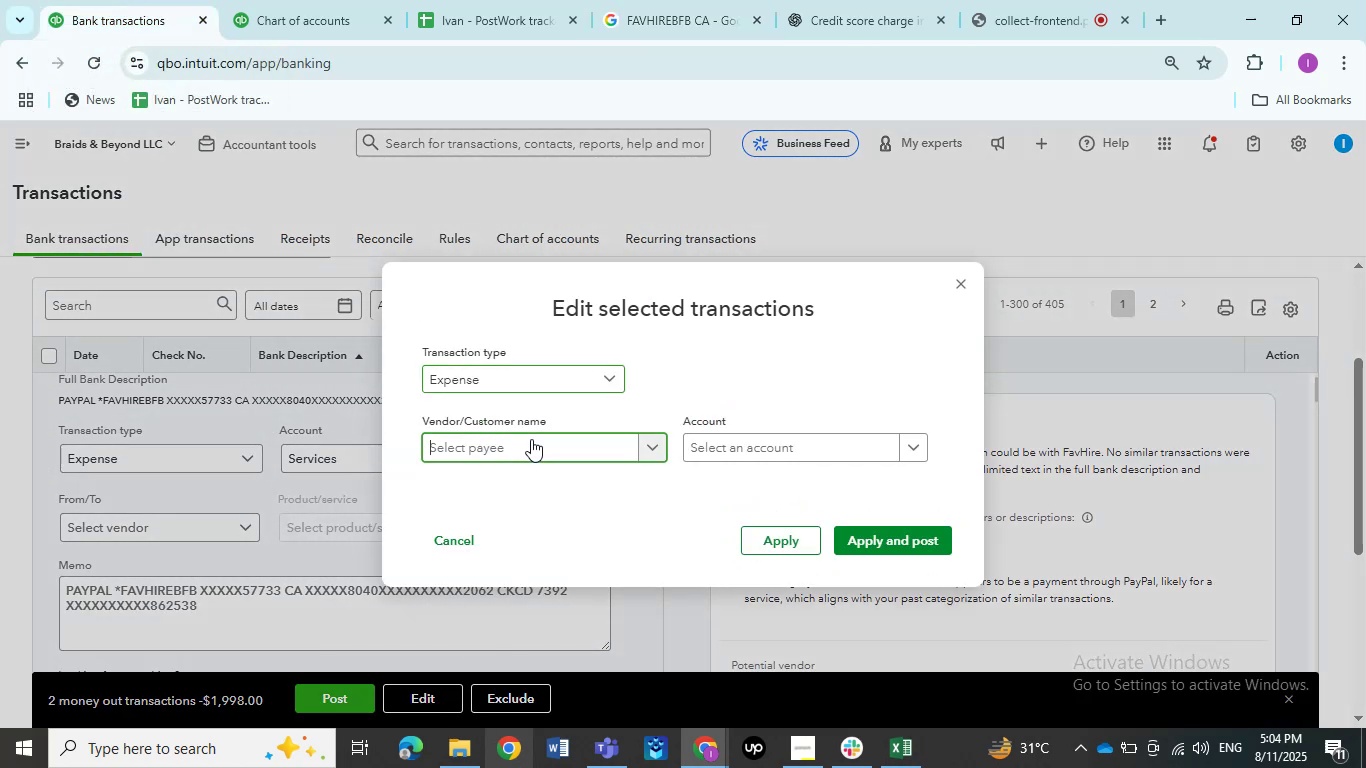 
key(Control+V)
 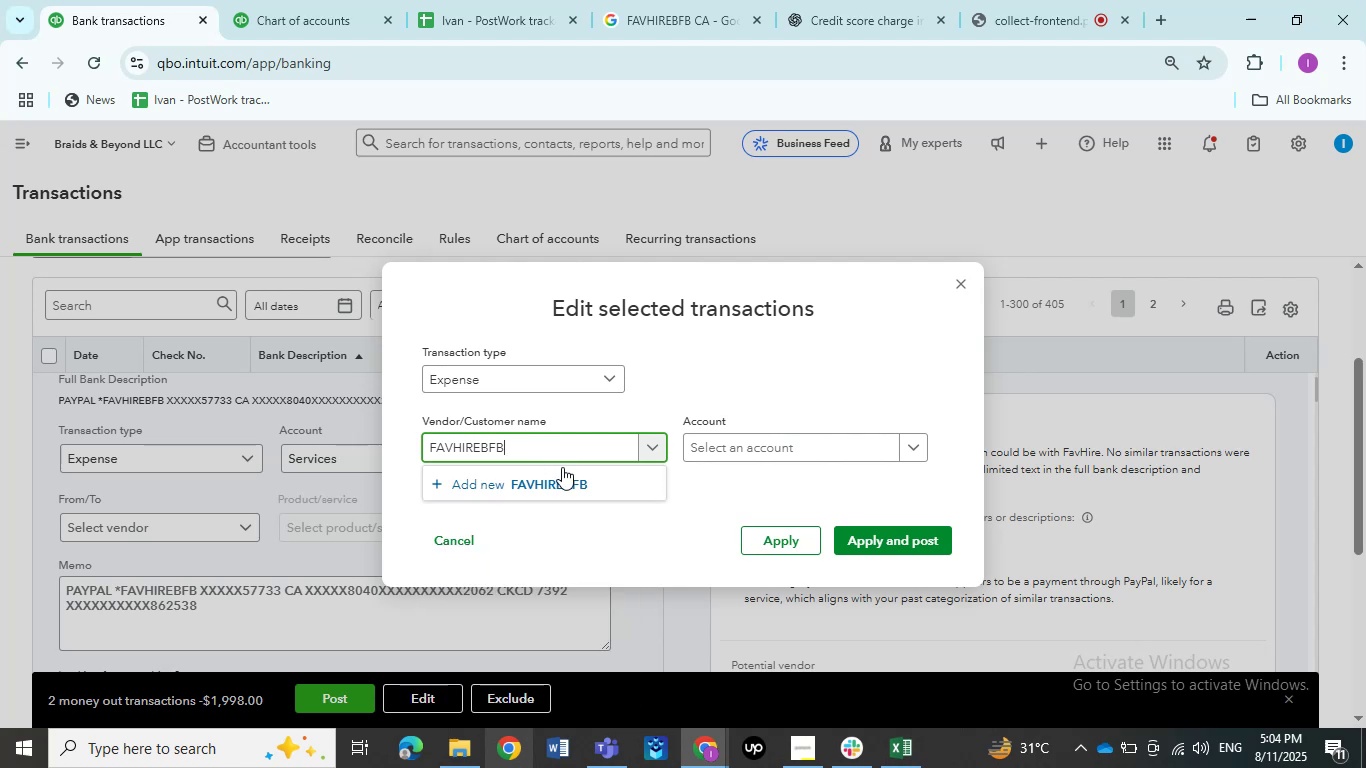 
left_click([579, 497])
 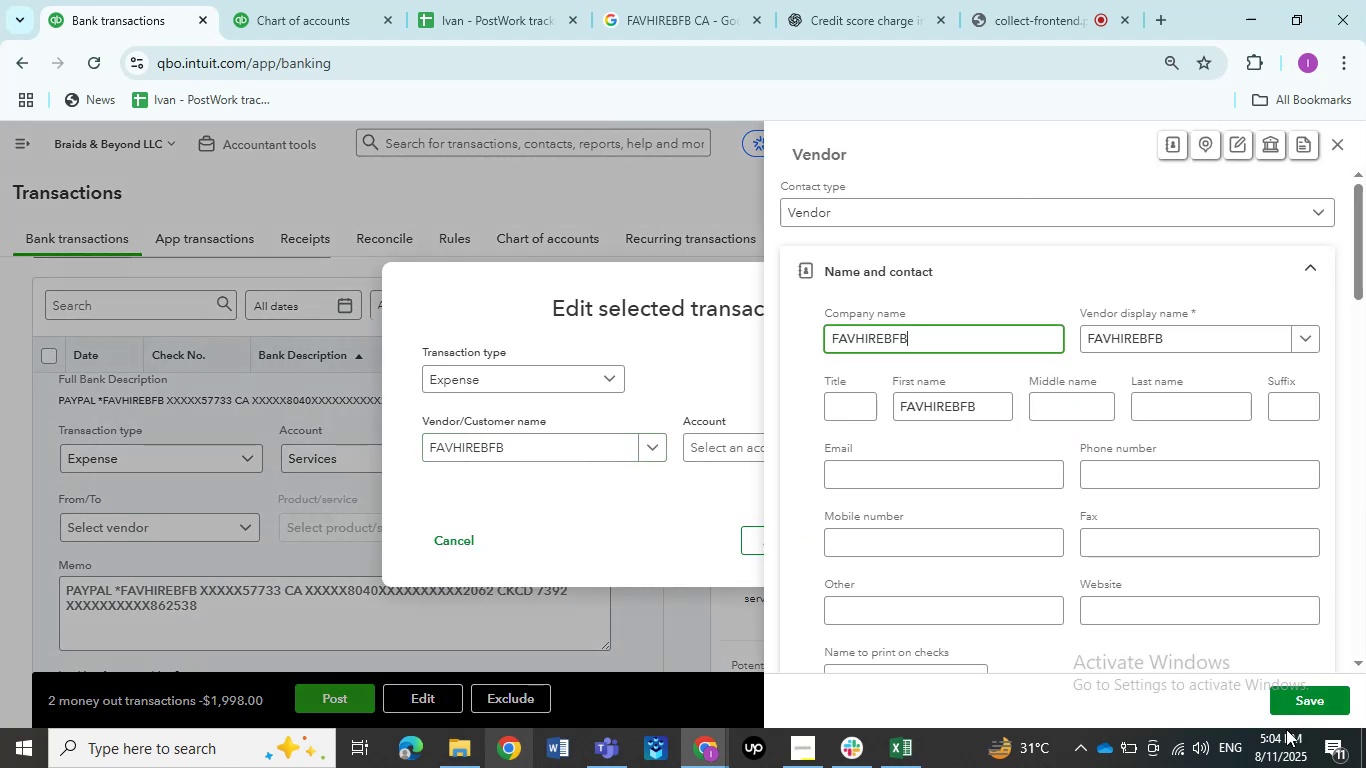 
left_click([1292, 697])
 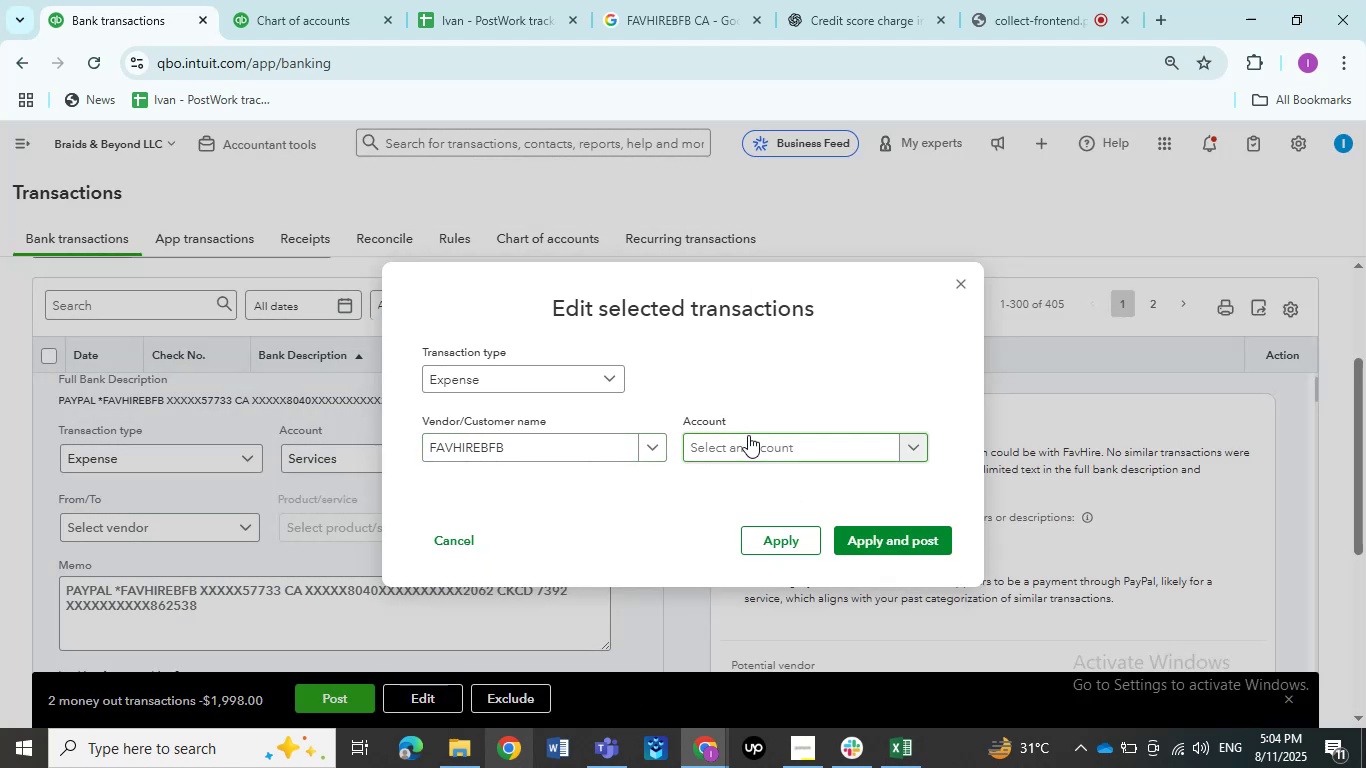 
left_click([748, 435])
 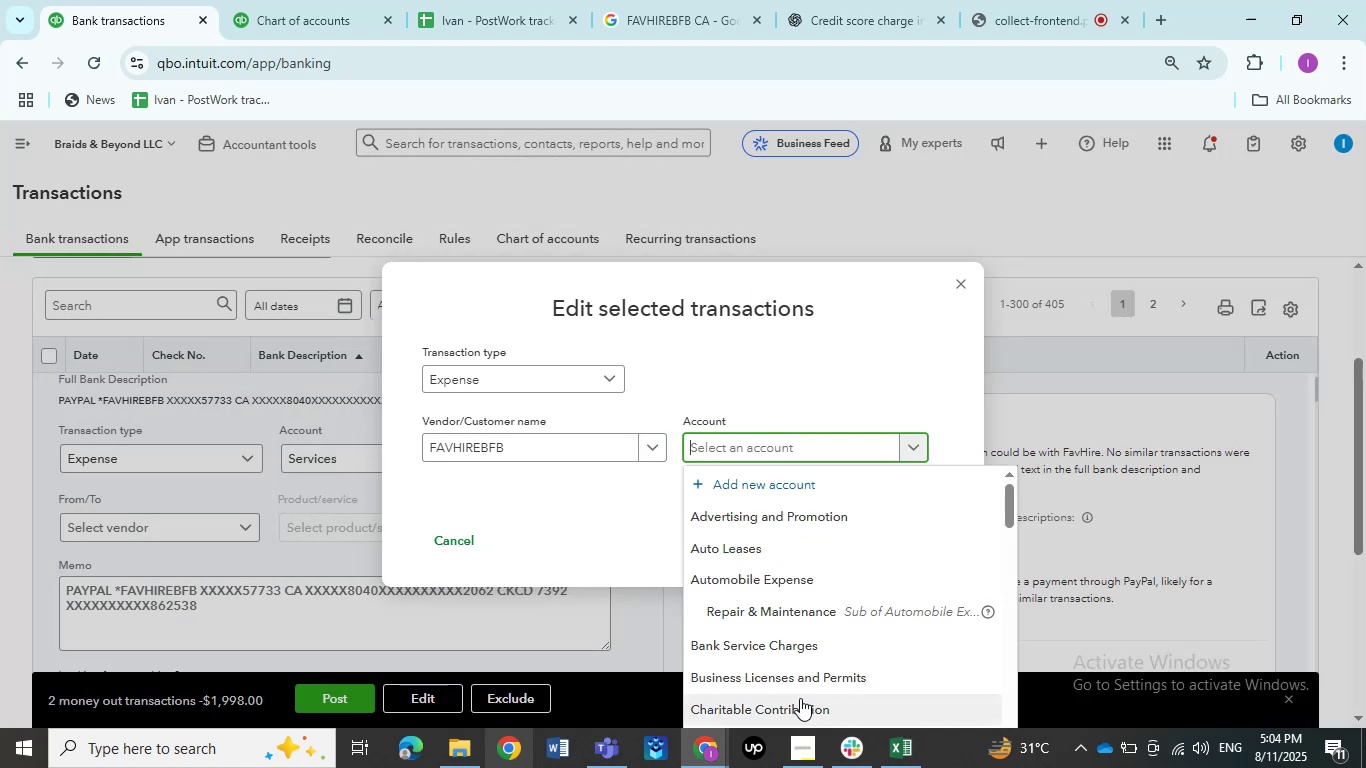 
type(ask)
 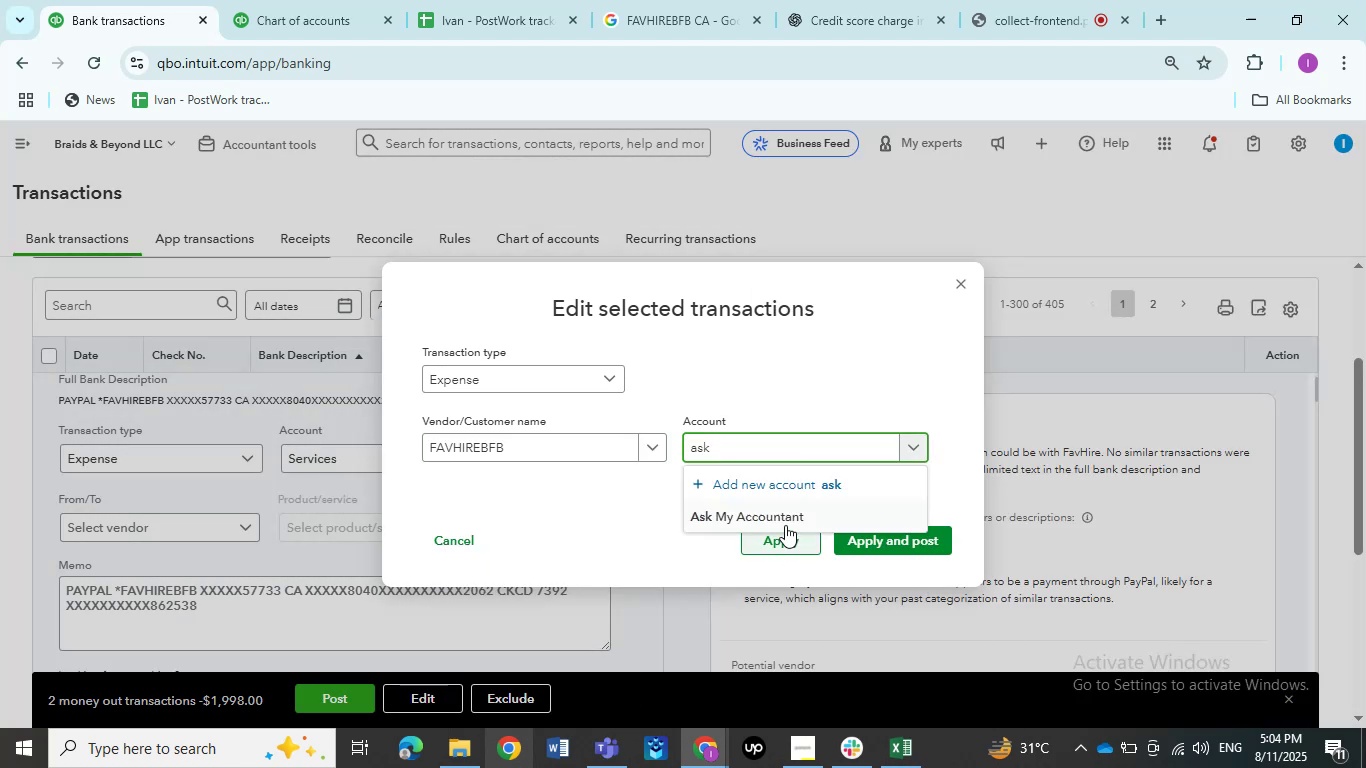 
left_click([785, 518])
 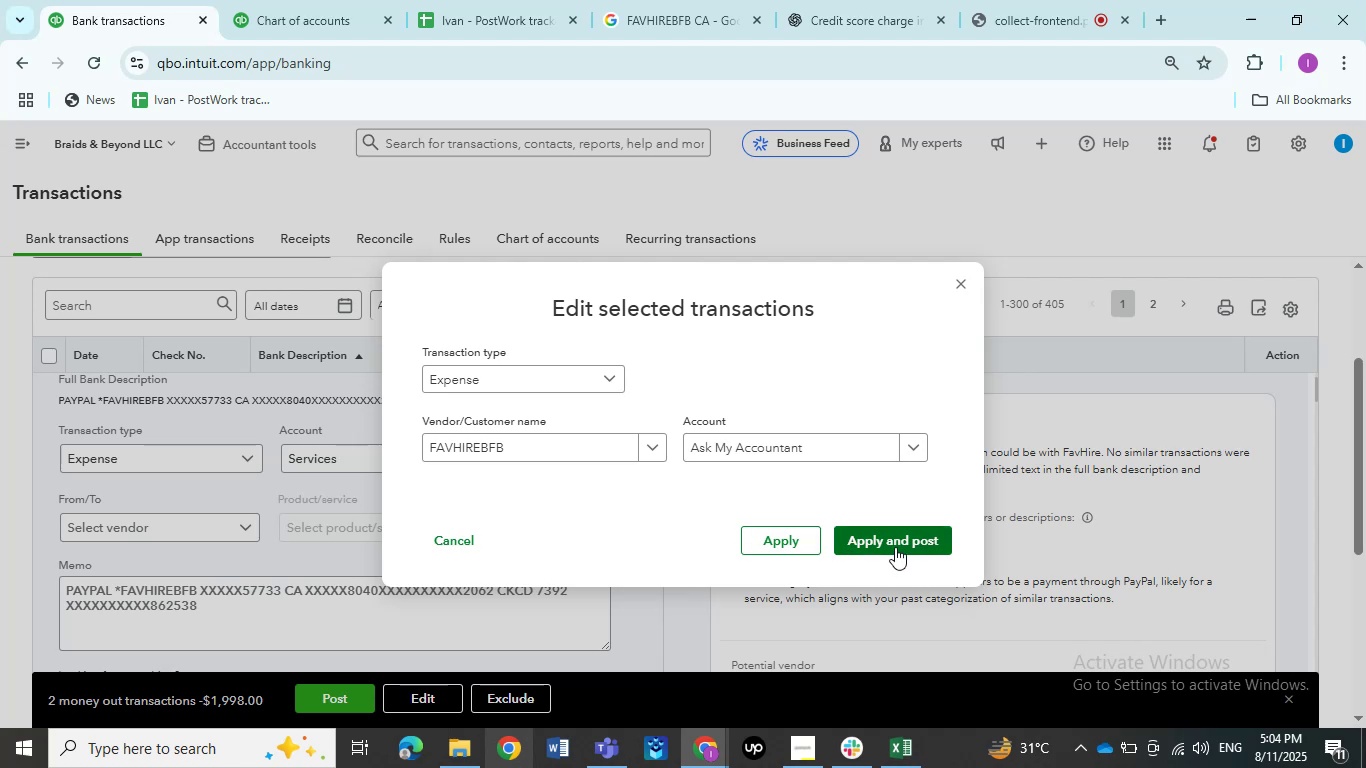 
left_click([895, 547])
 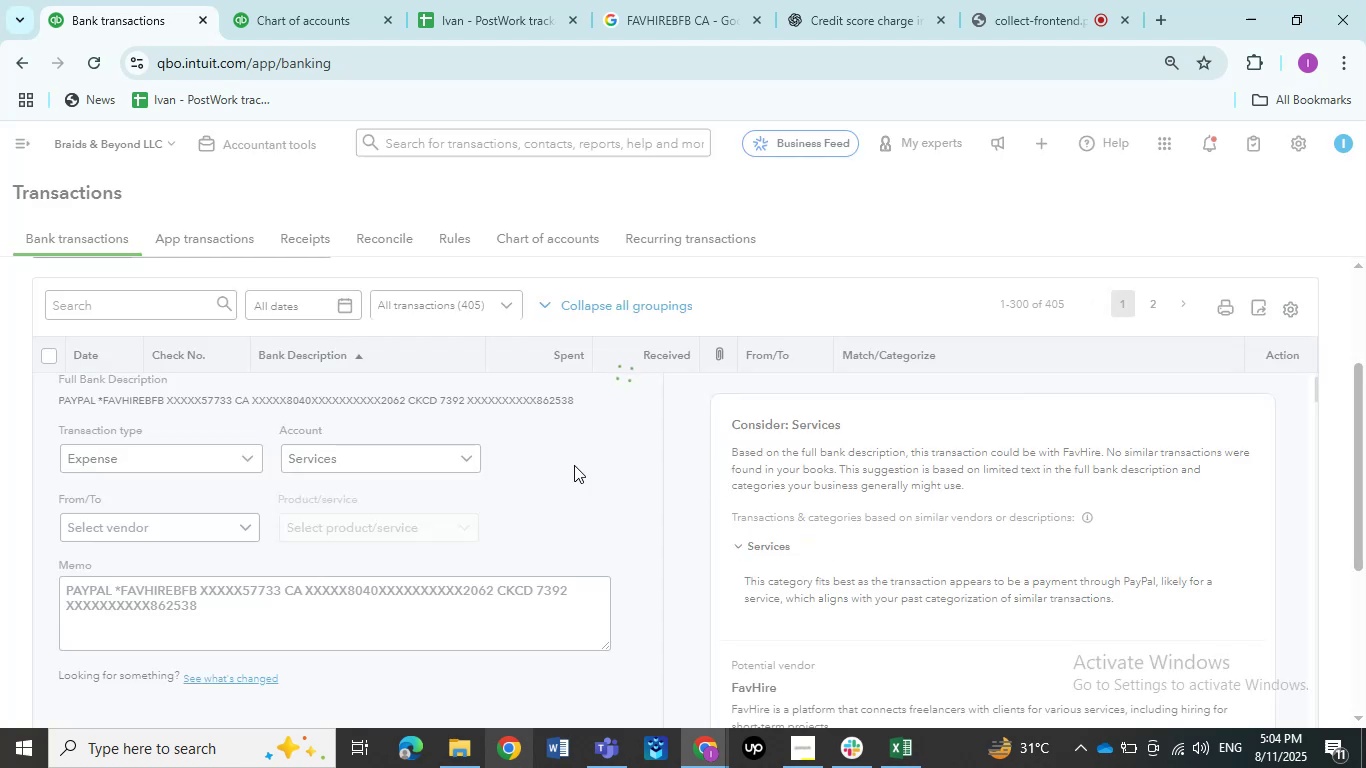 
wait(6.25)
 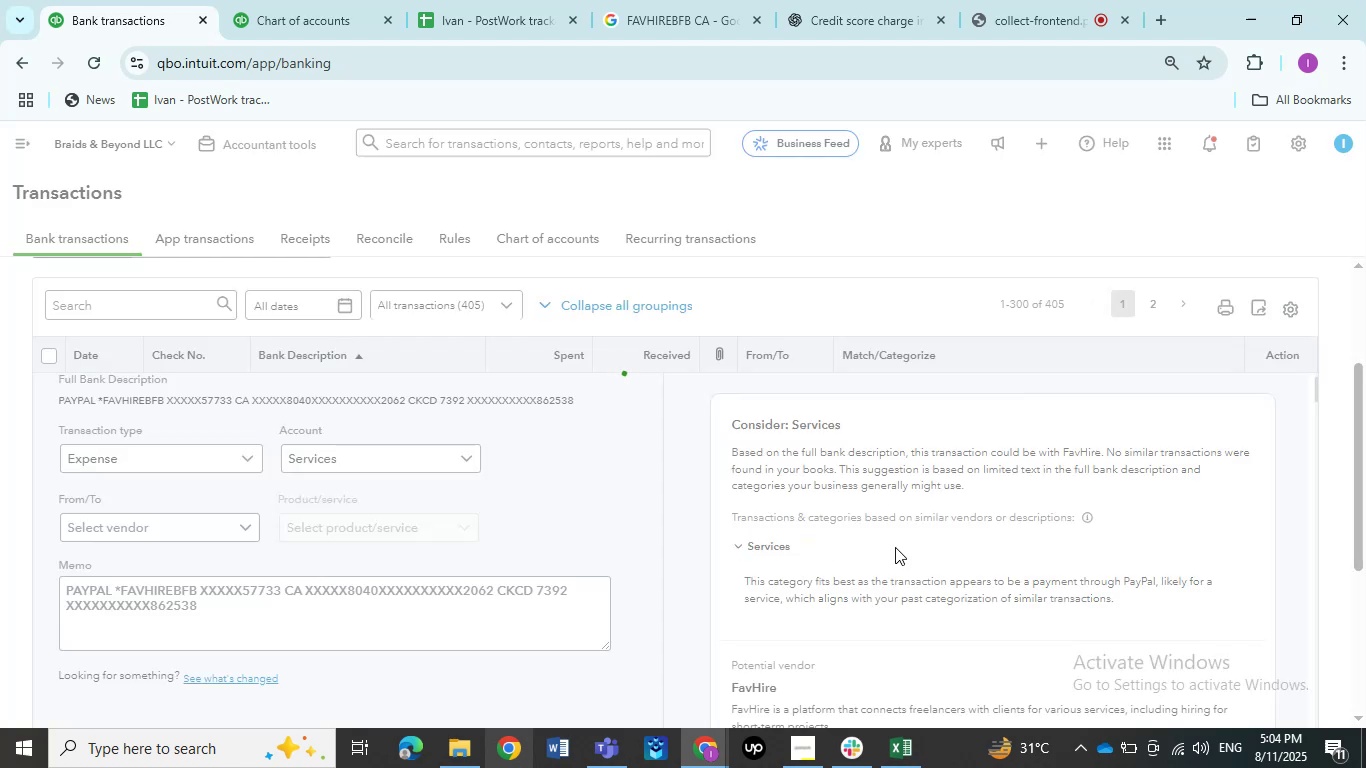 
scroll: coordinate [565, 453], scroll_direction: up, amount: 2.0
 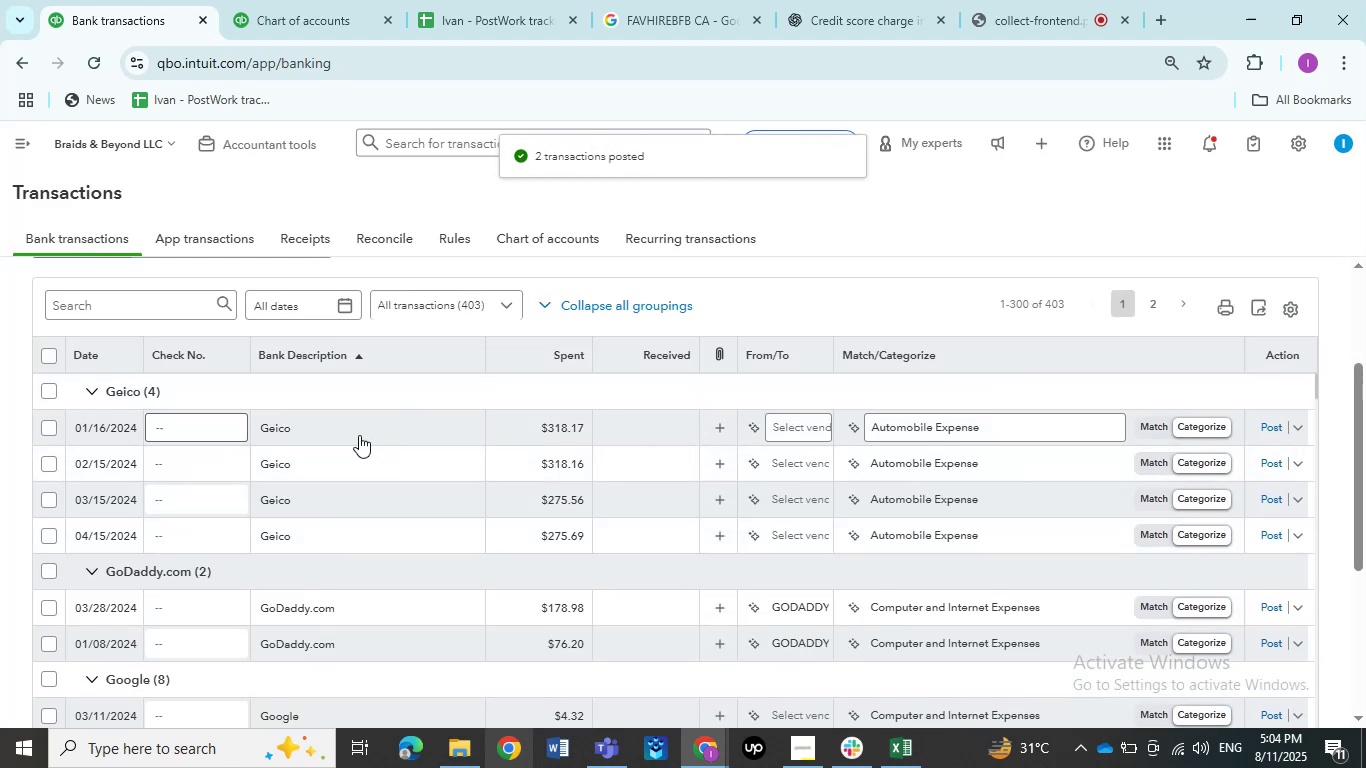 
left_click([359, 435])
 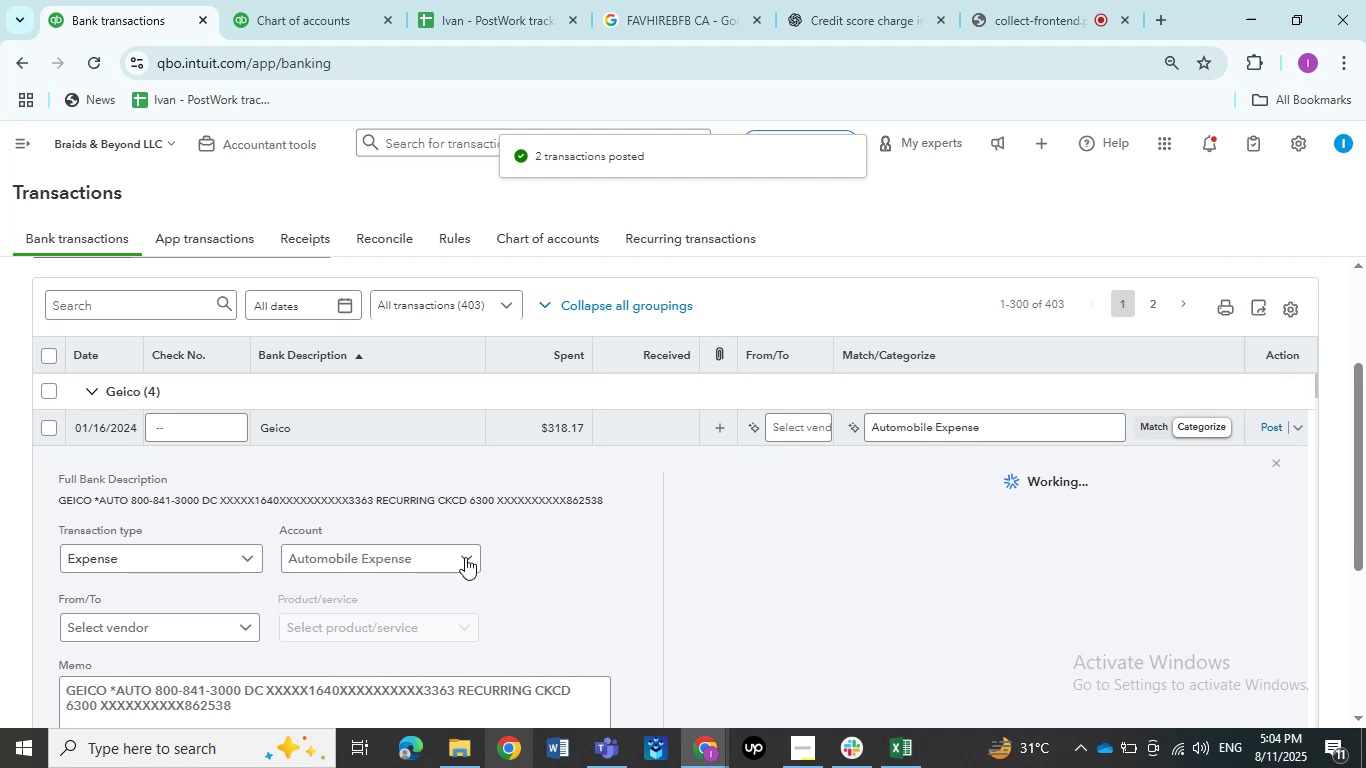 
wait(9.24)
 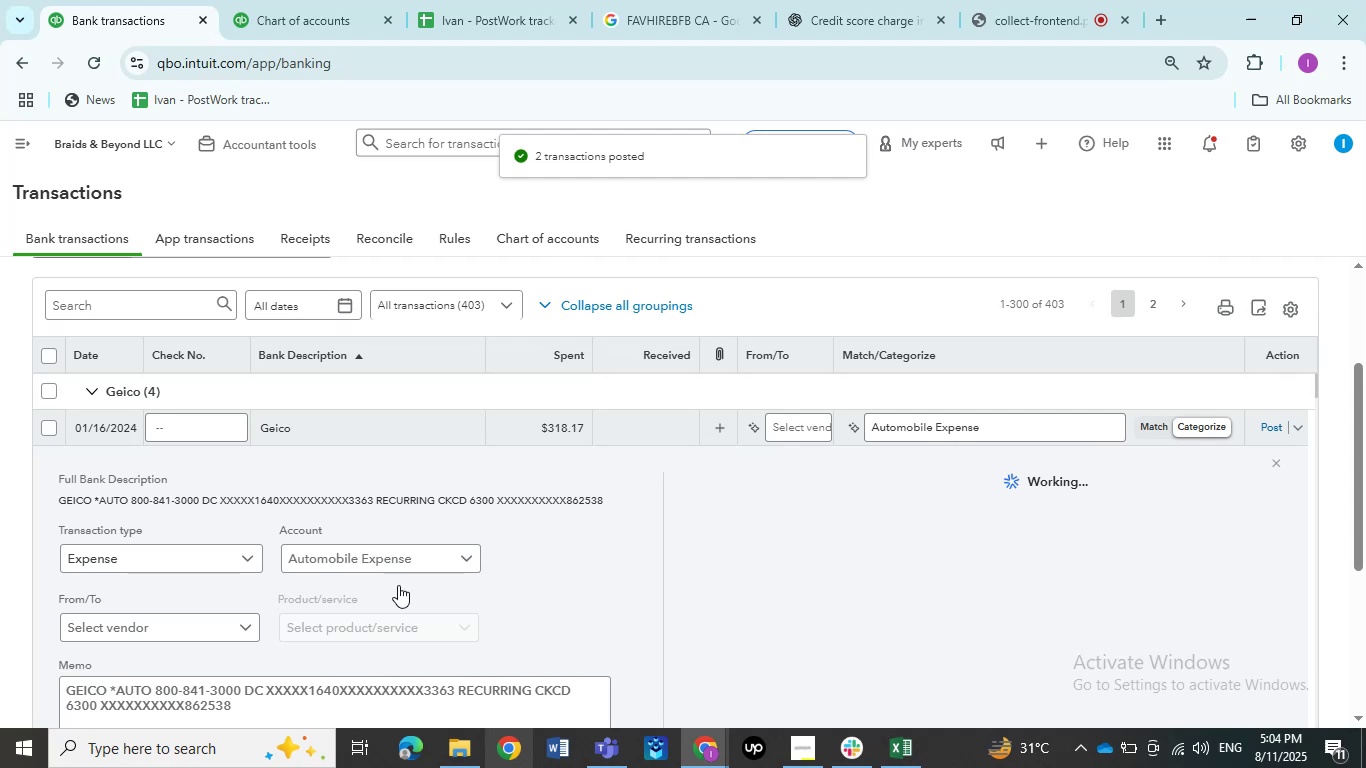 
key(Control+C)
 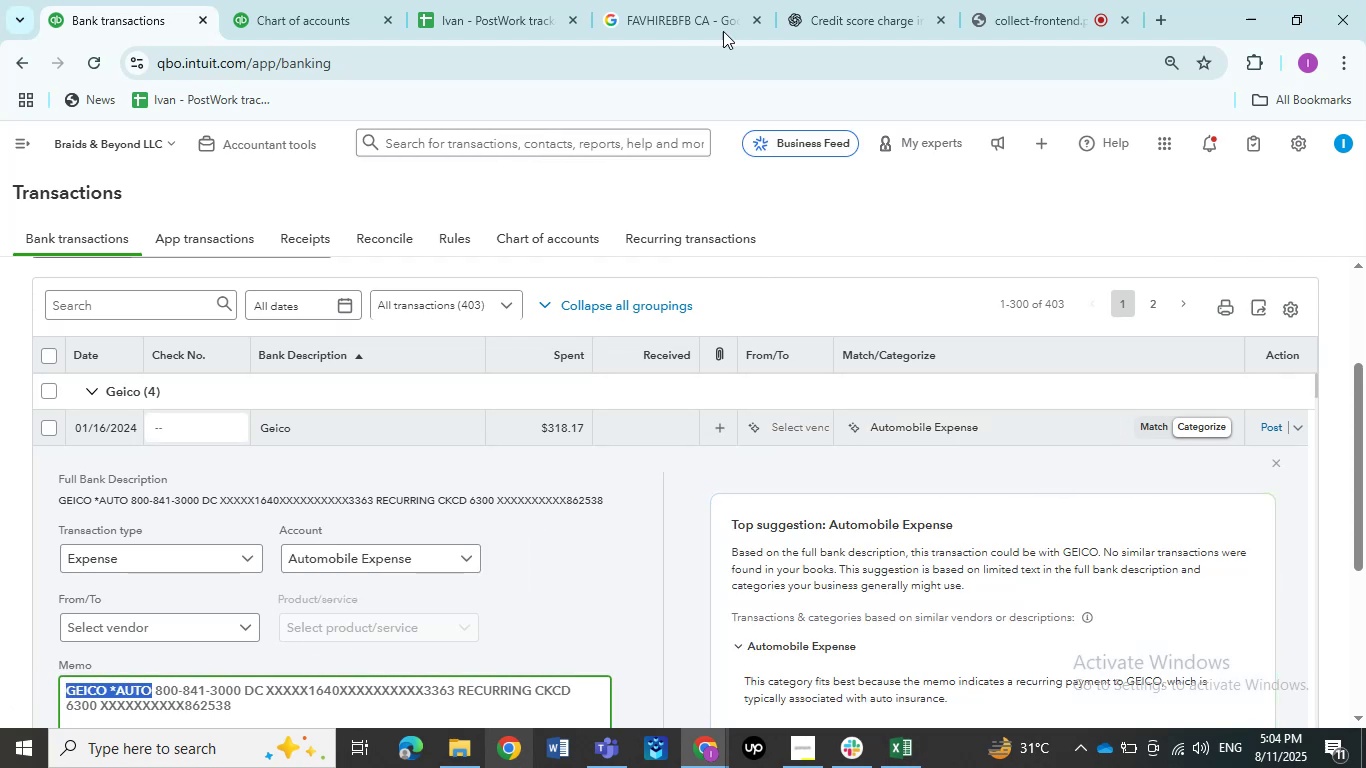 
left_click([712, 0])
 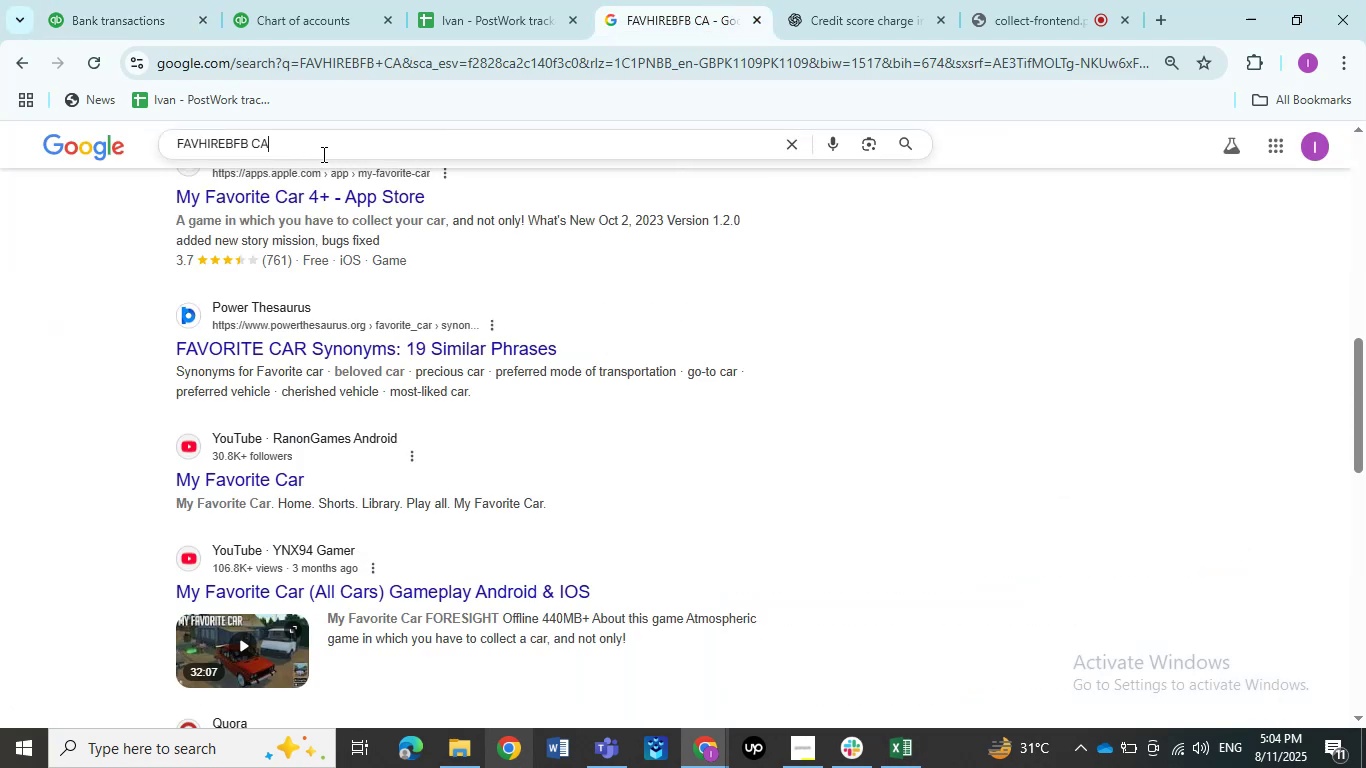 
key(Control+ControlLeft)
 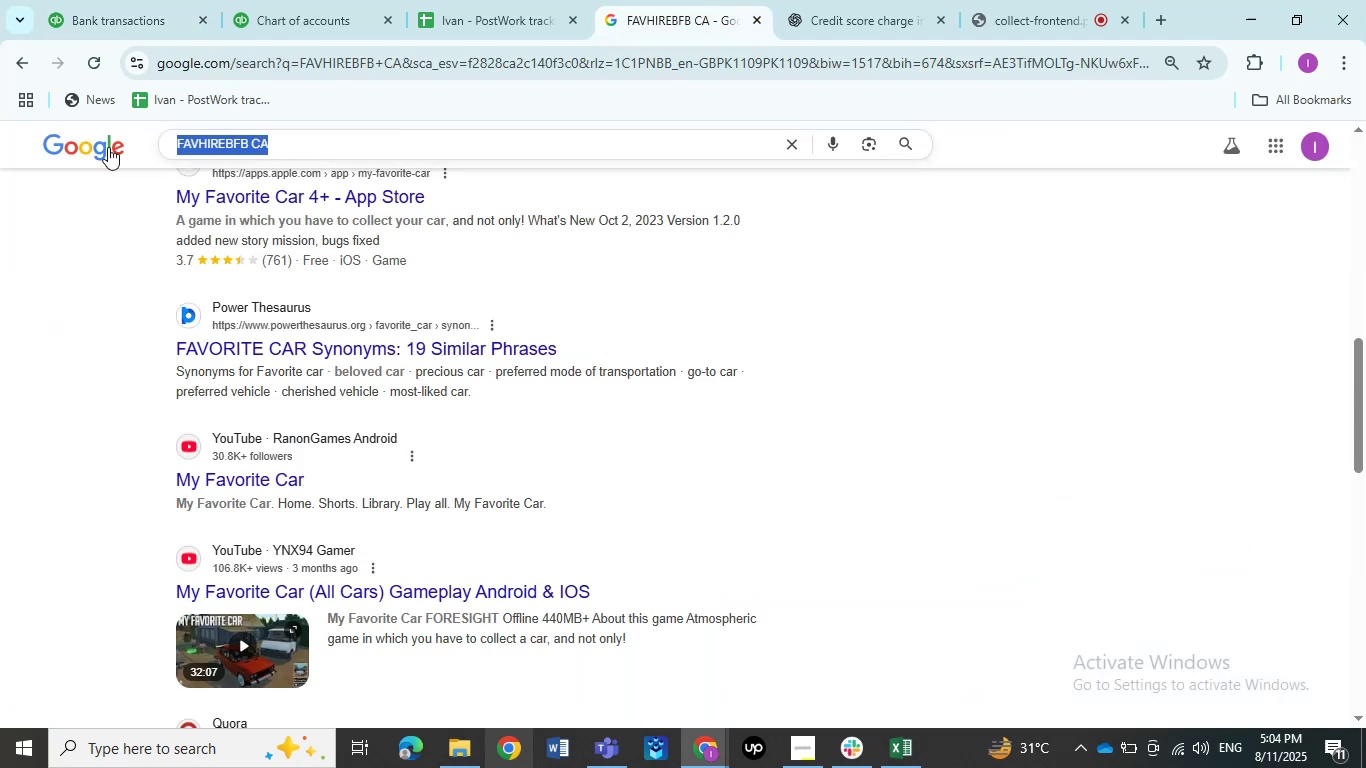 
key(Control+V)
 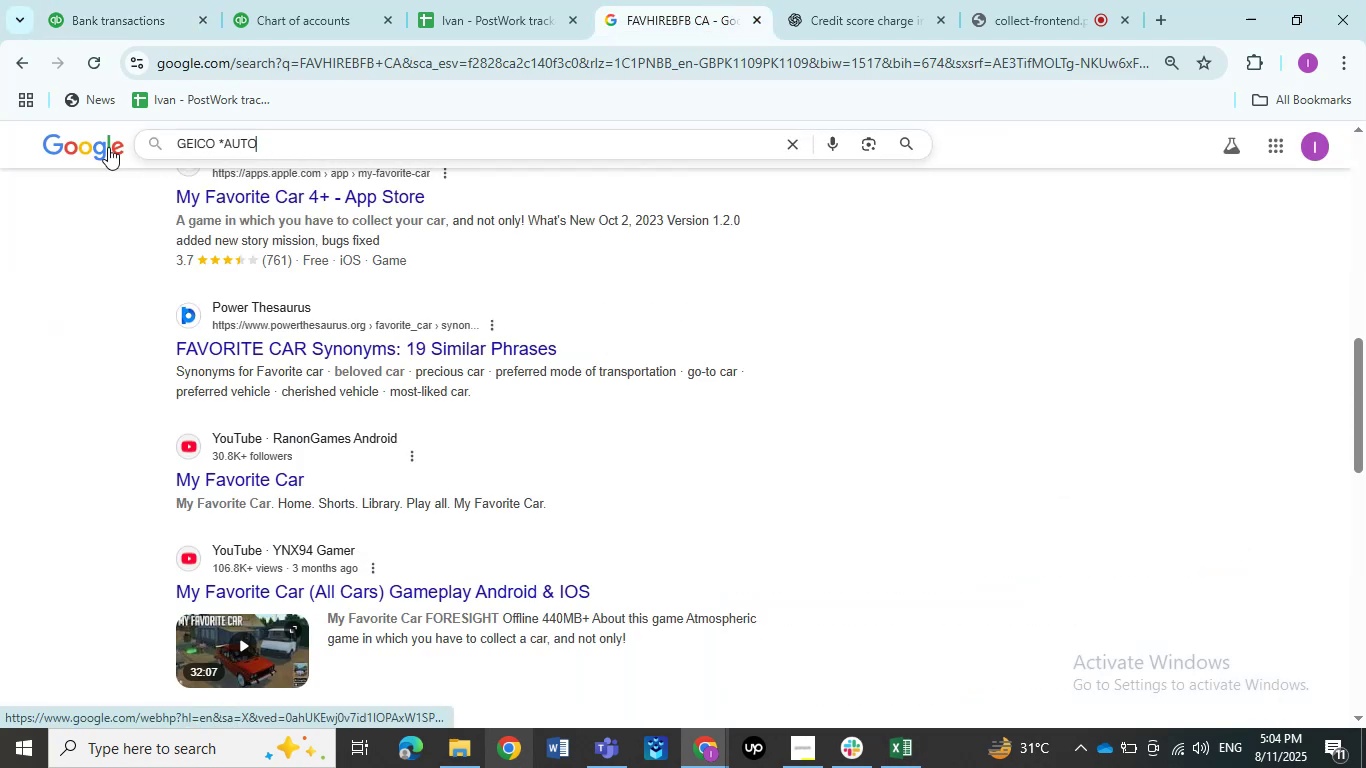 
key(NumpadEnter)
 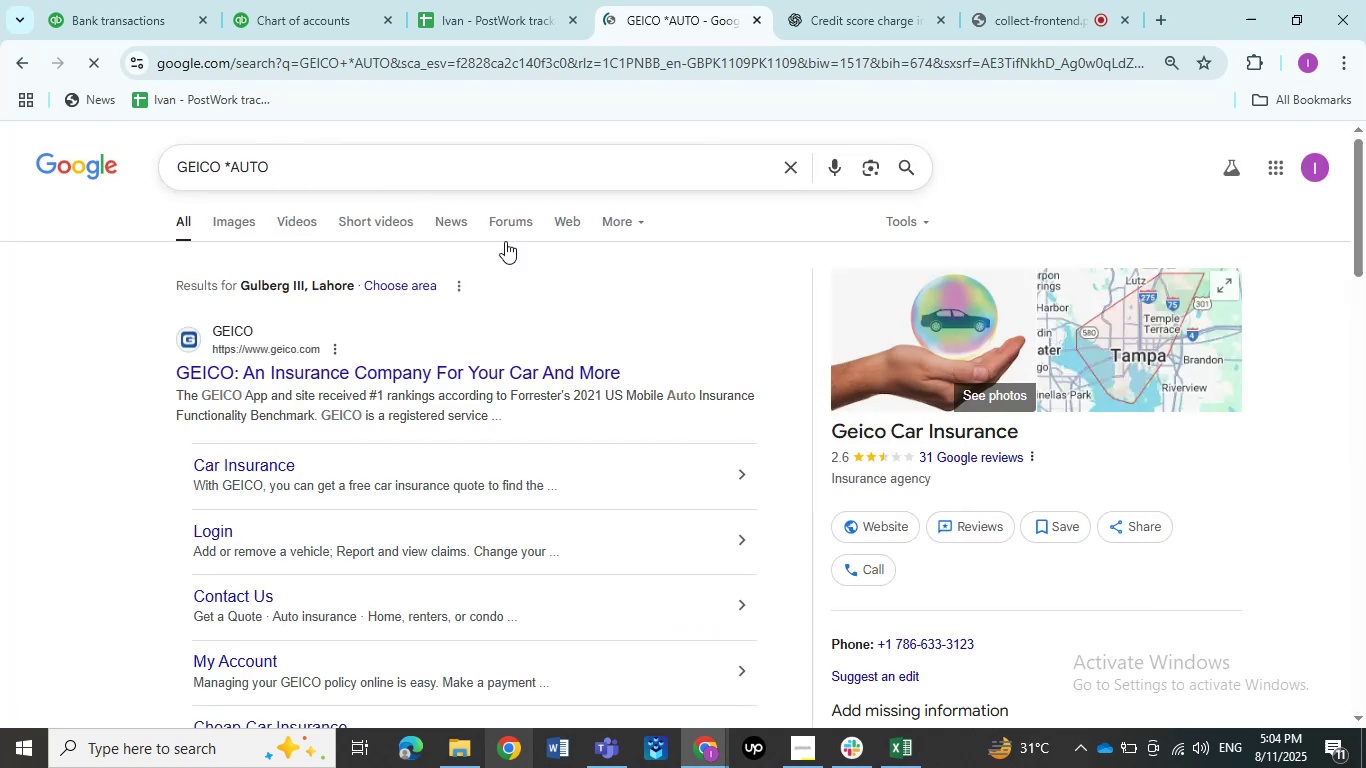 
left_click([154, 0])
 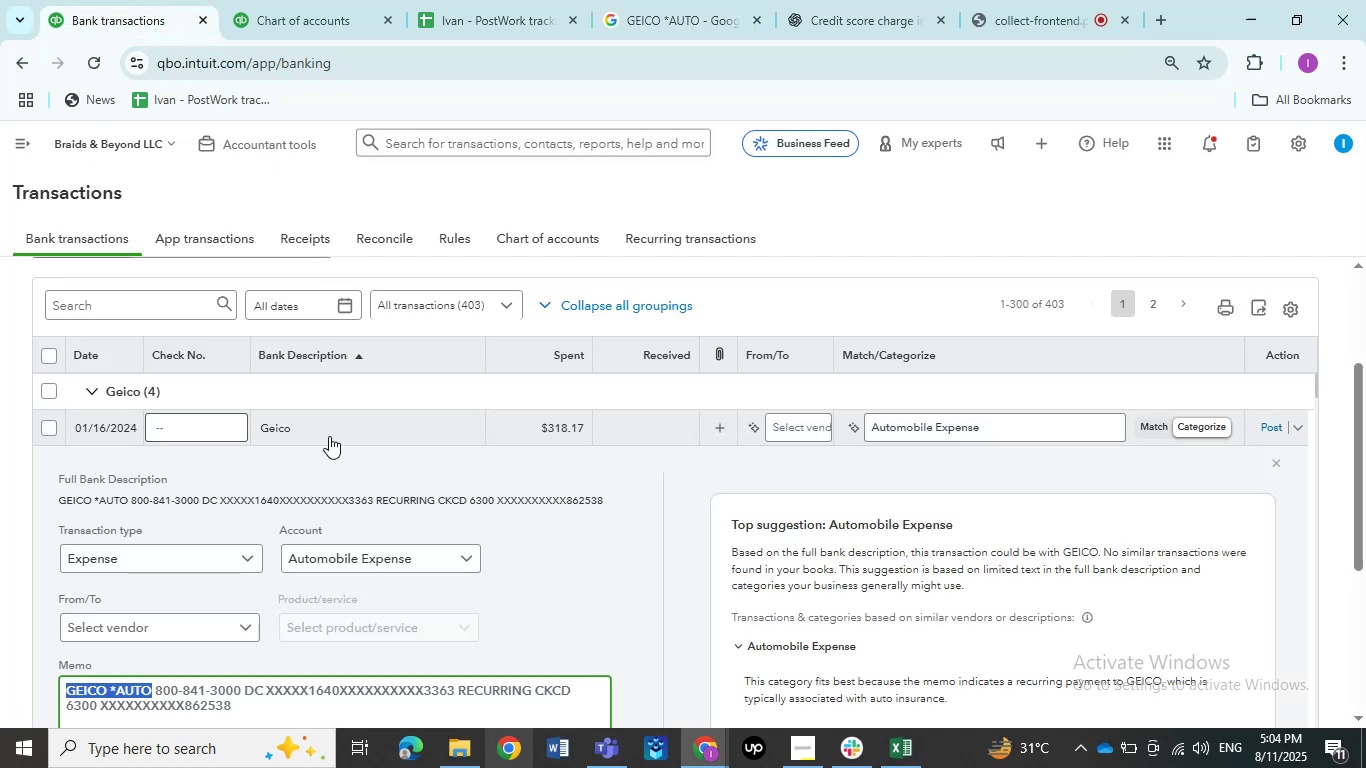 
left_click([329, 436])
 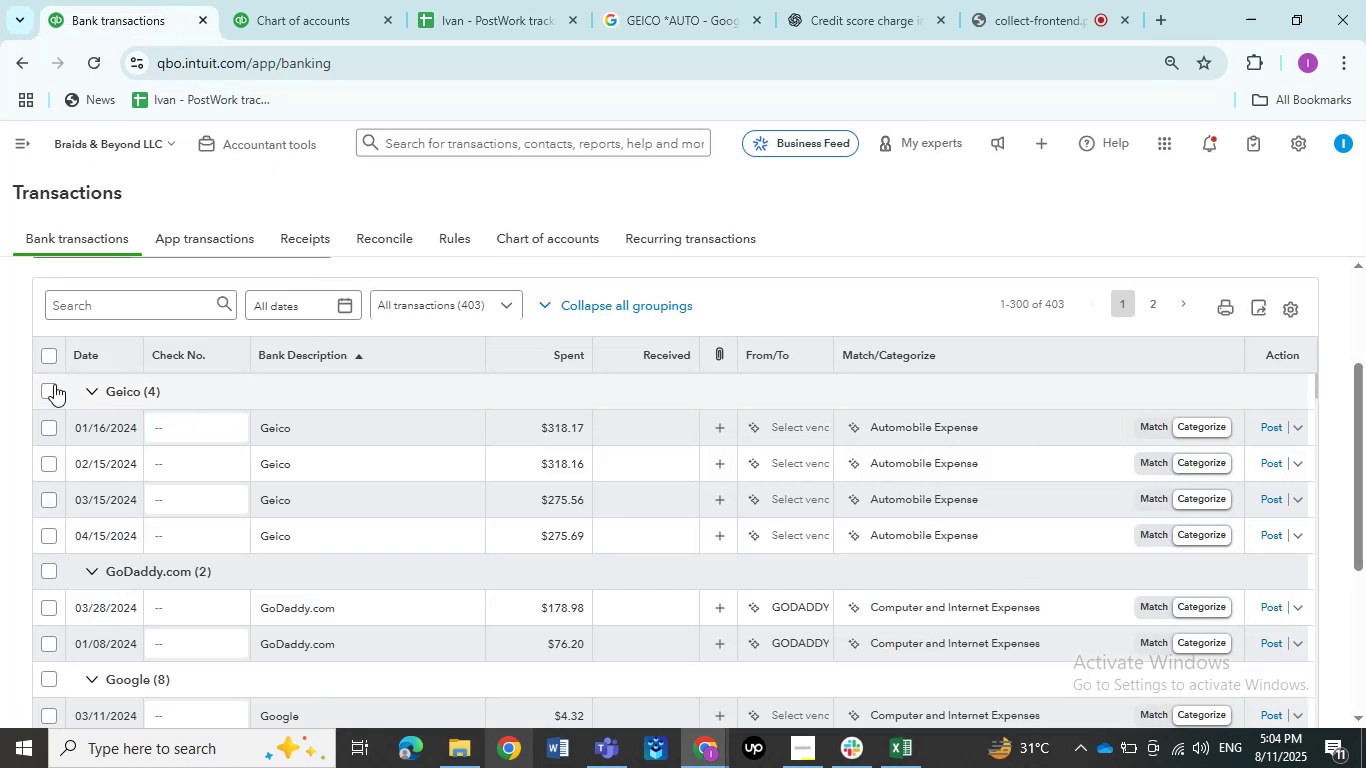 
left_click([46, 390])
 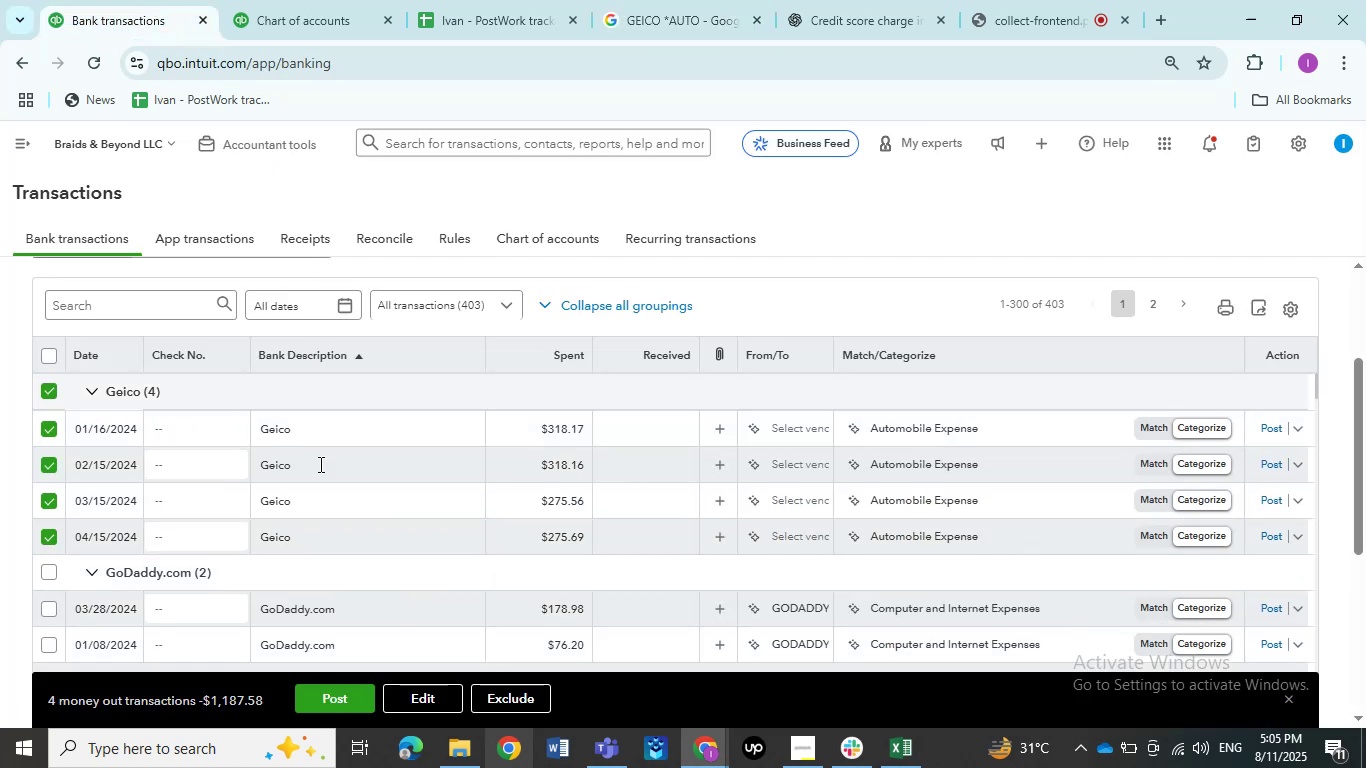 
left_click([412, 690])
 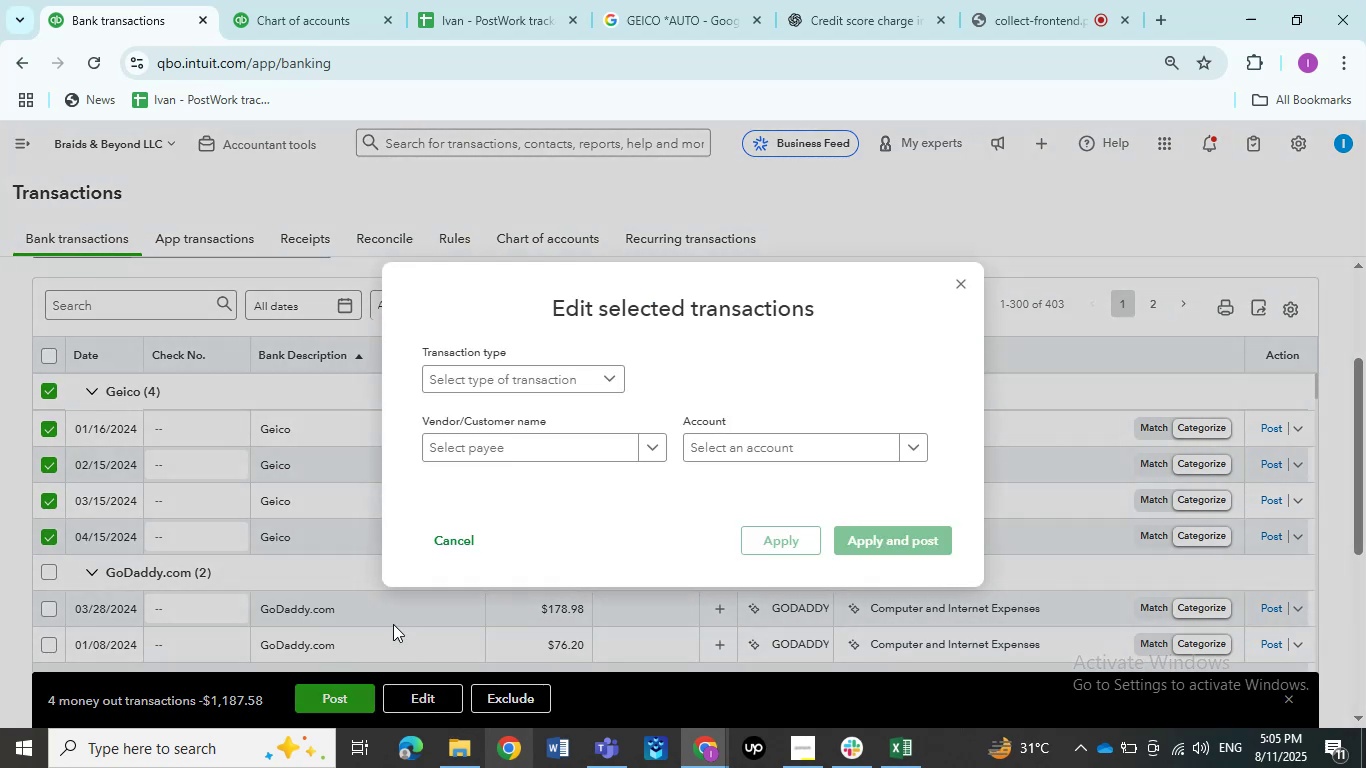 
left_click([539, 375])
 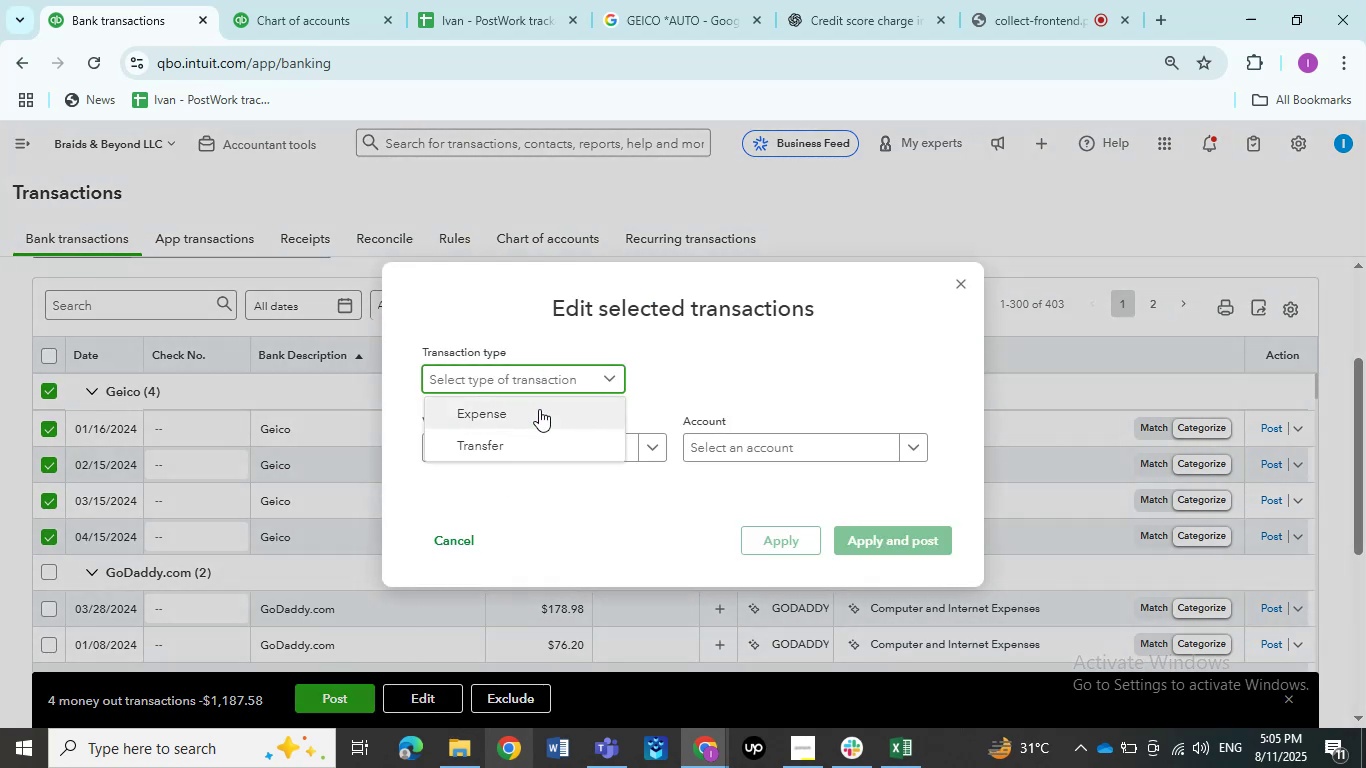 
double_click([539, 409])
 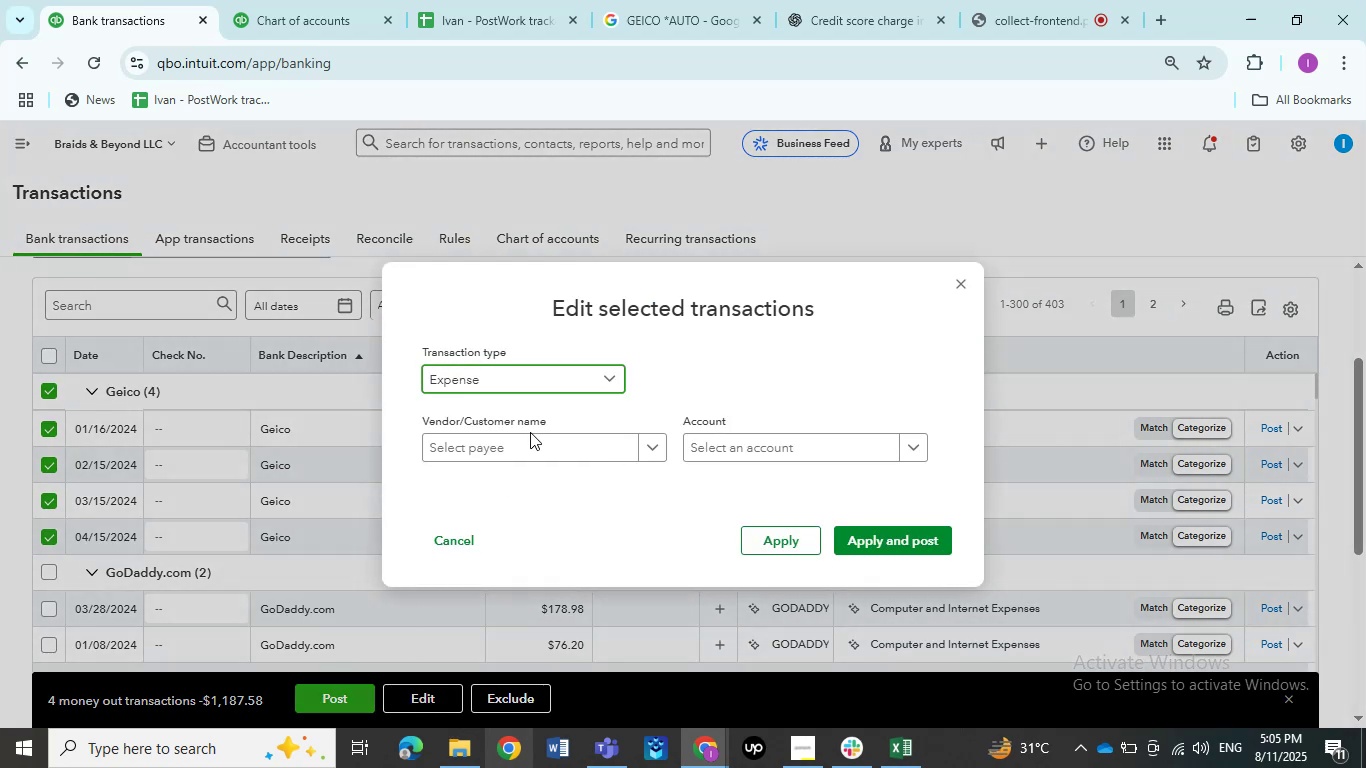 
left_click([530, 432])
 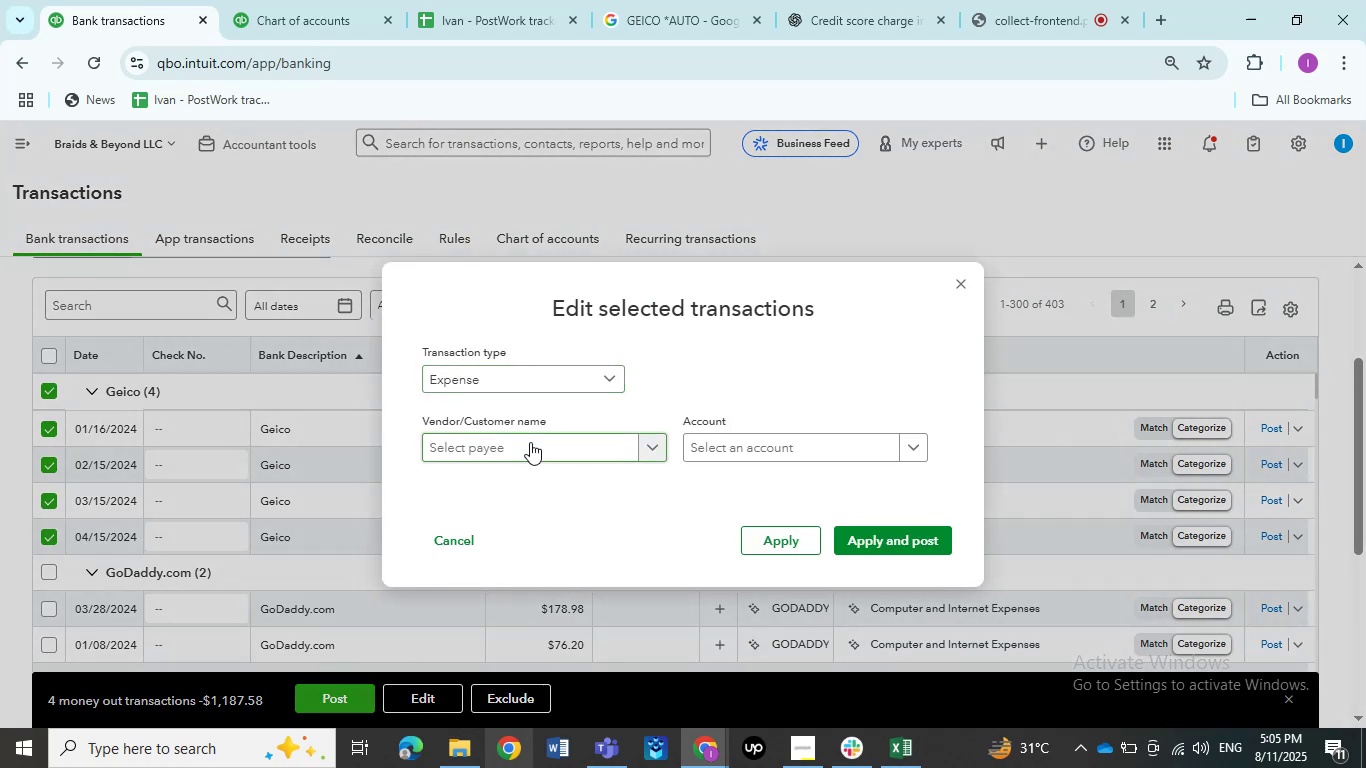 
double_click([530, 442])
 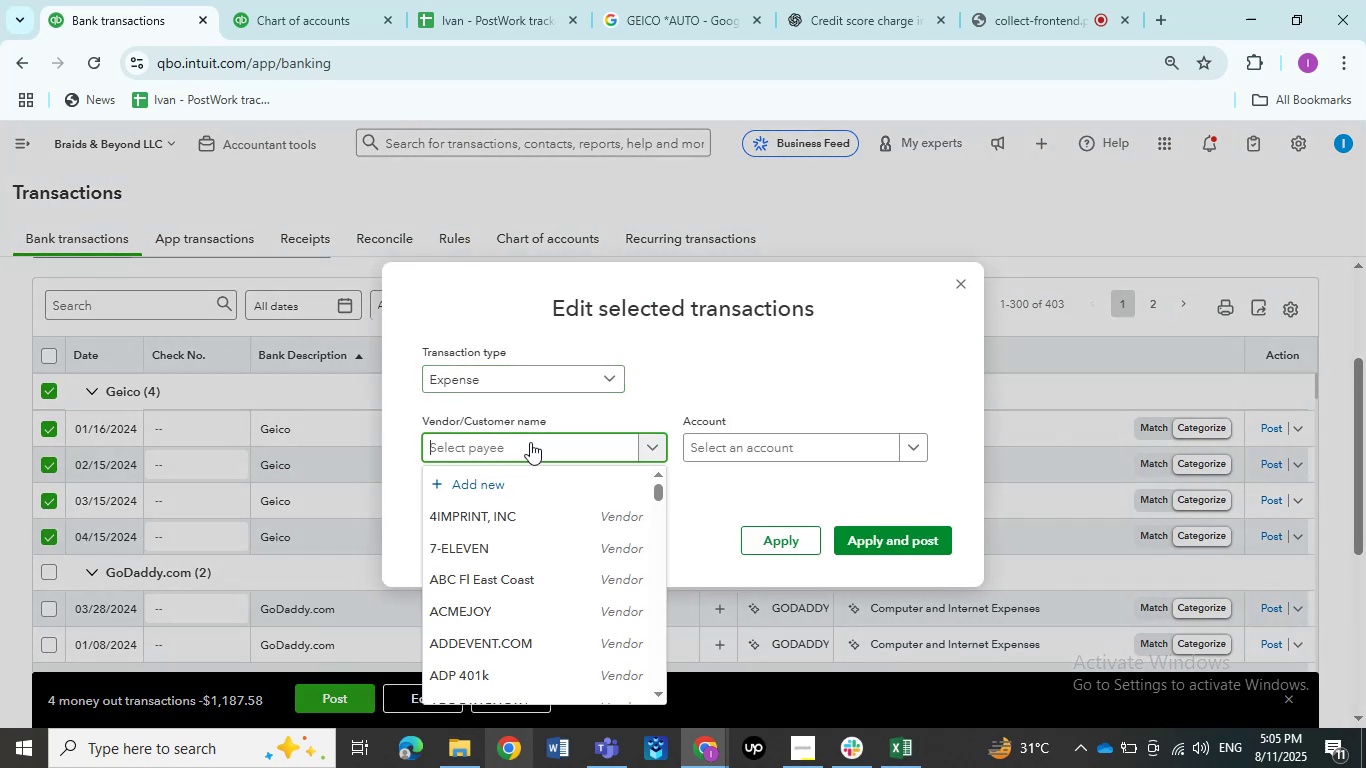 
key(Control+V)
 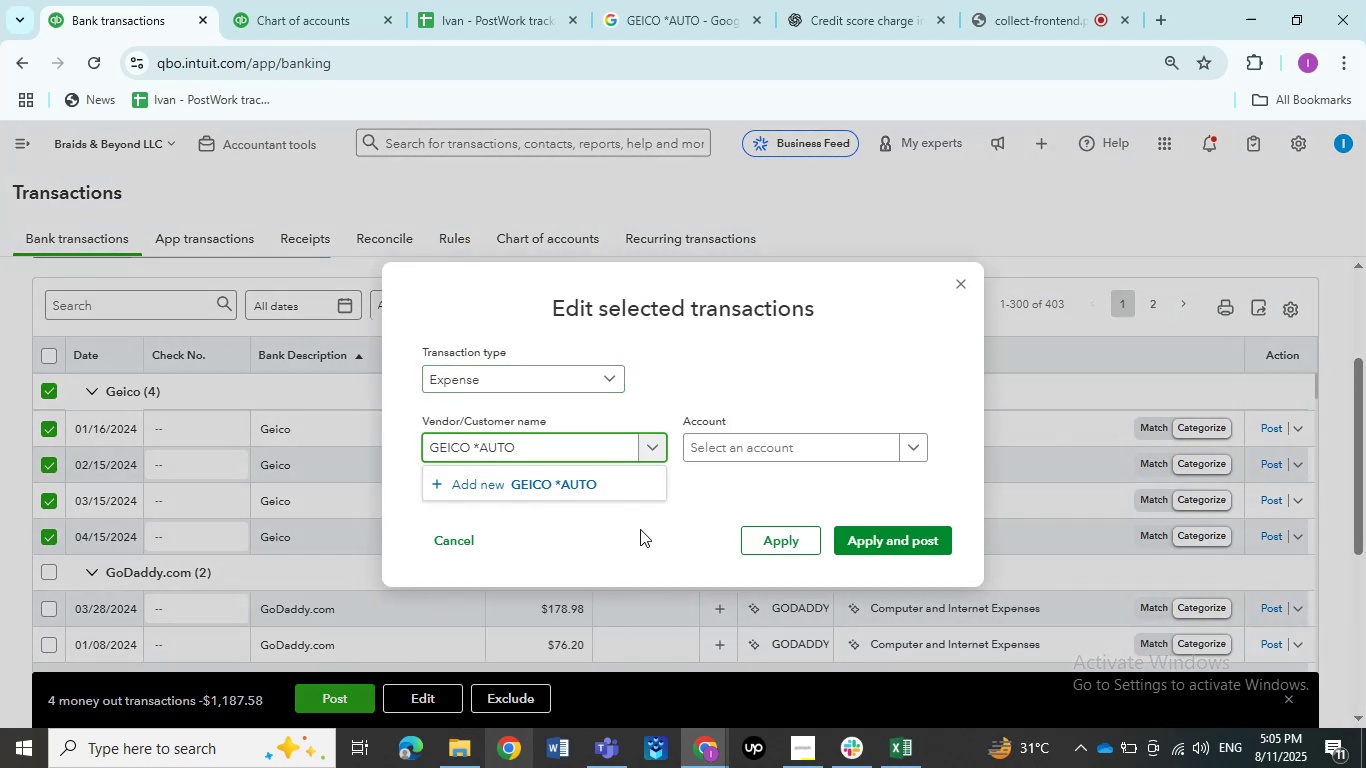 
key(Backspace)
 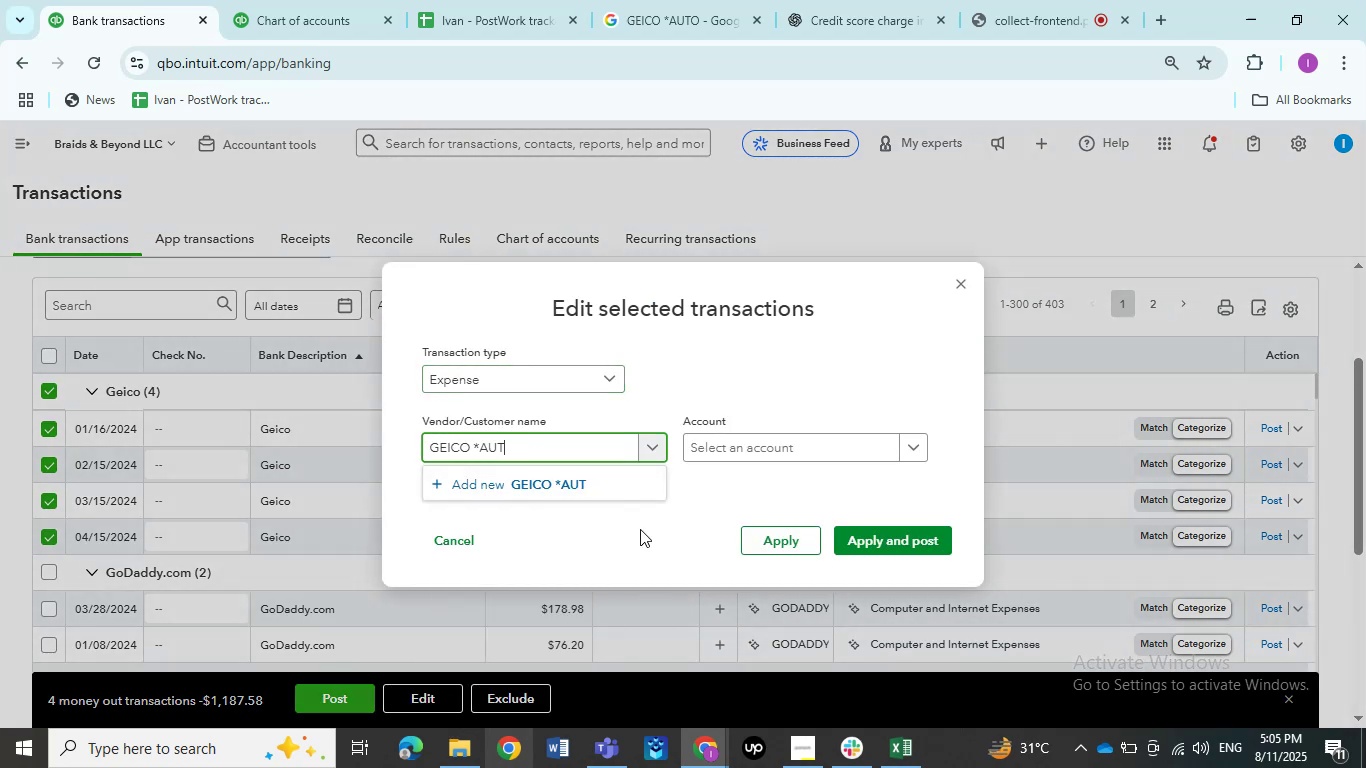 
key(Backspace)
 